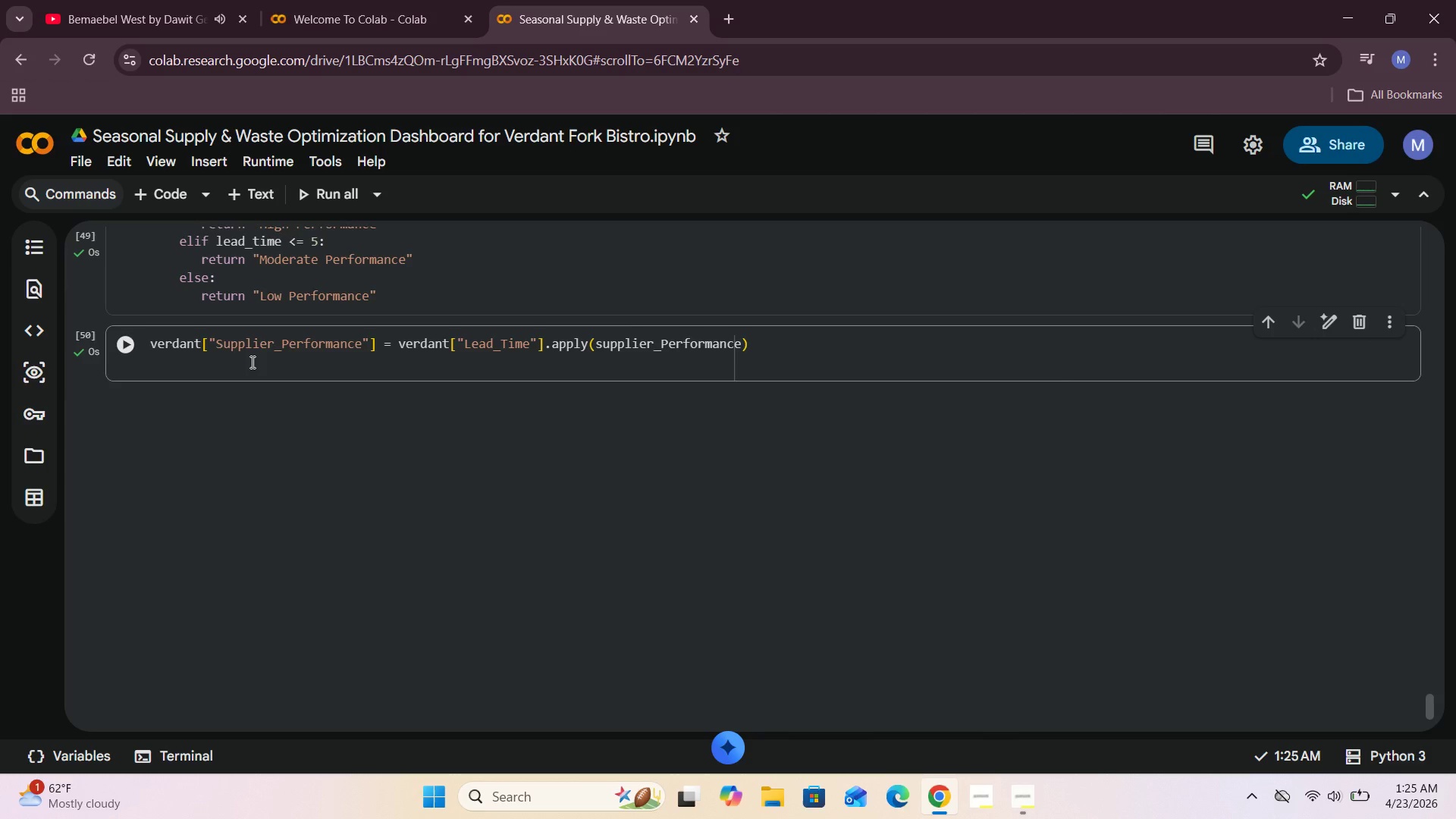 
scroll: coordinate [251, 362], scroll_direction: down, amount: 1.0
 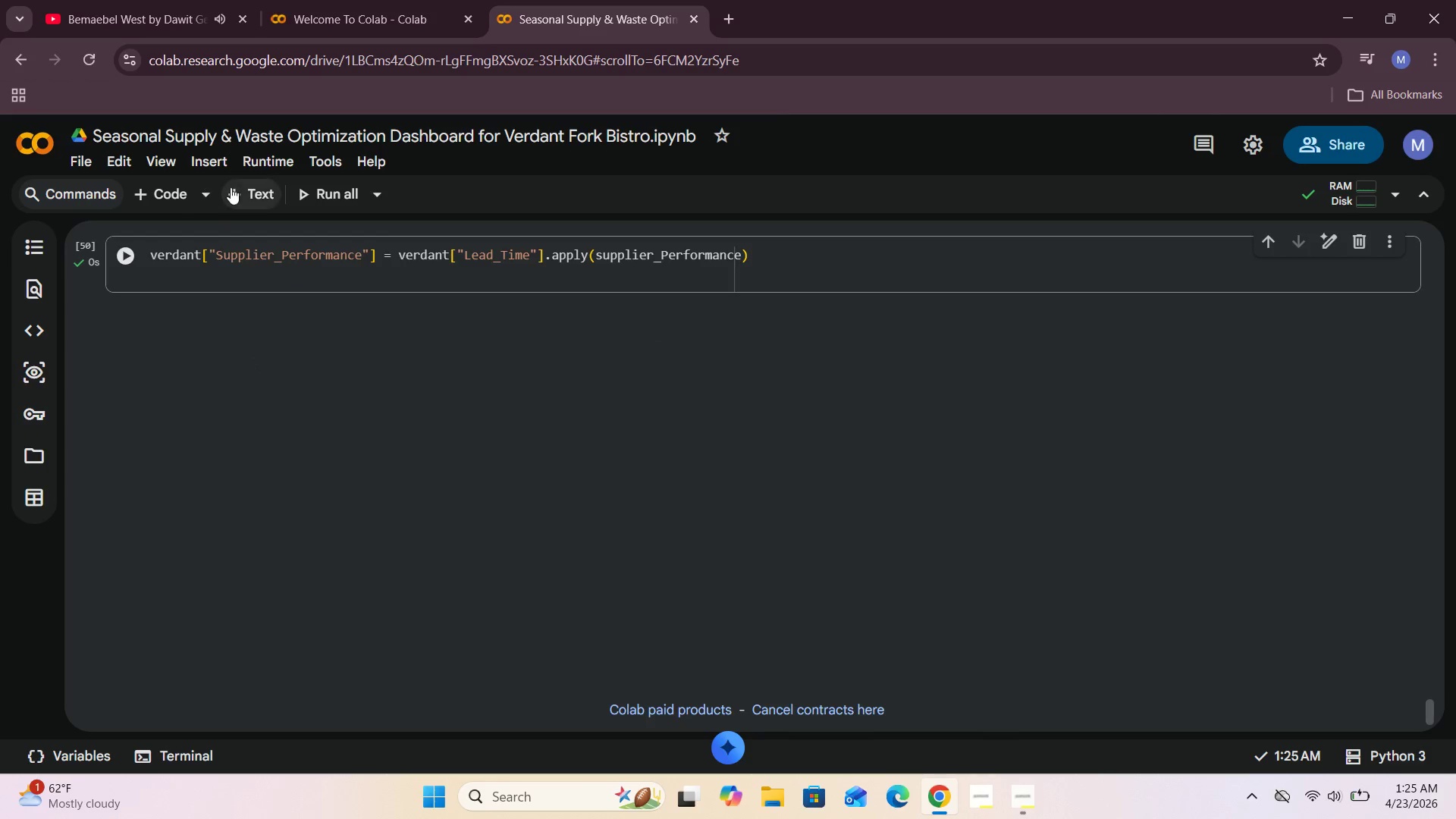 
left_click([160, 192])
 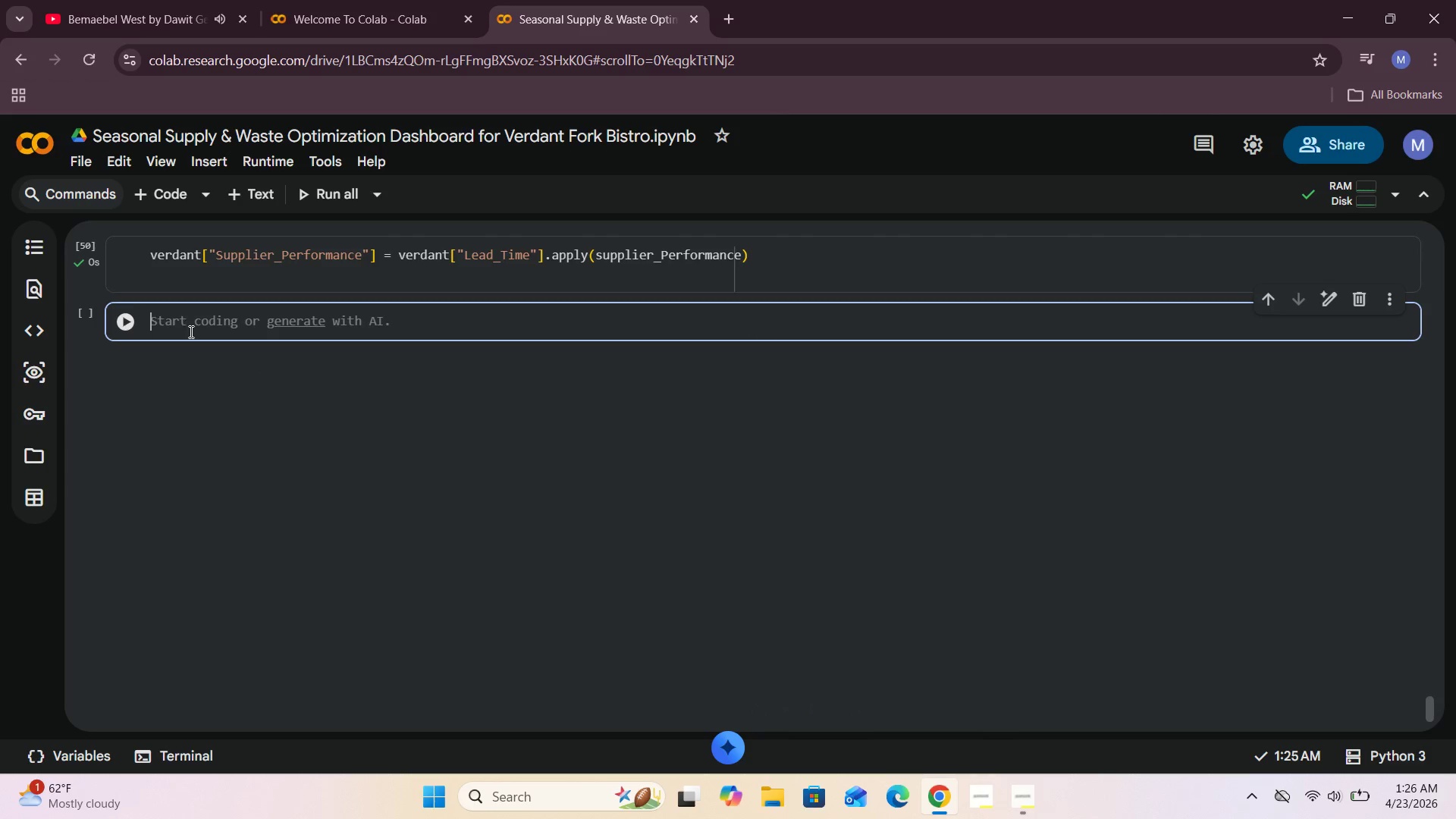 
type(verdant.shap)
 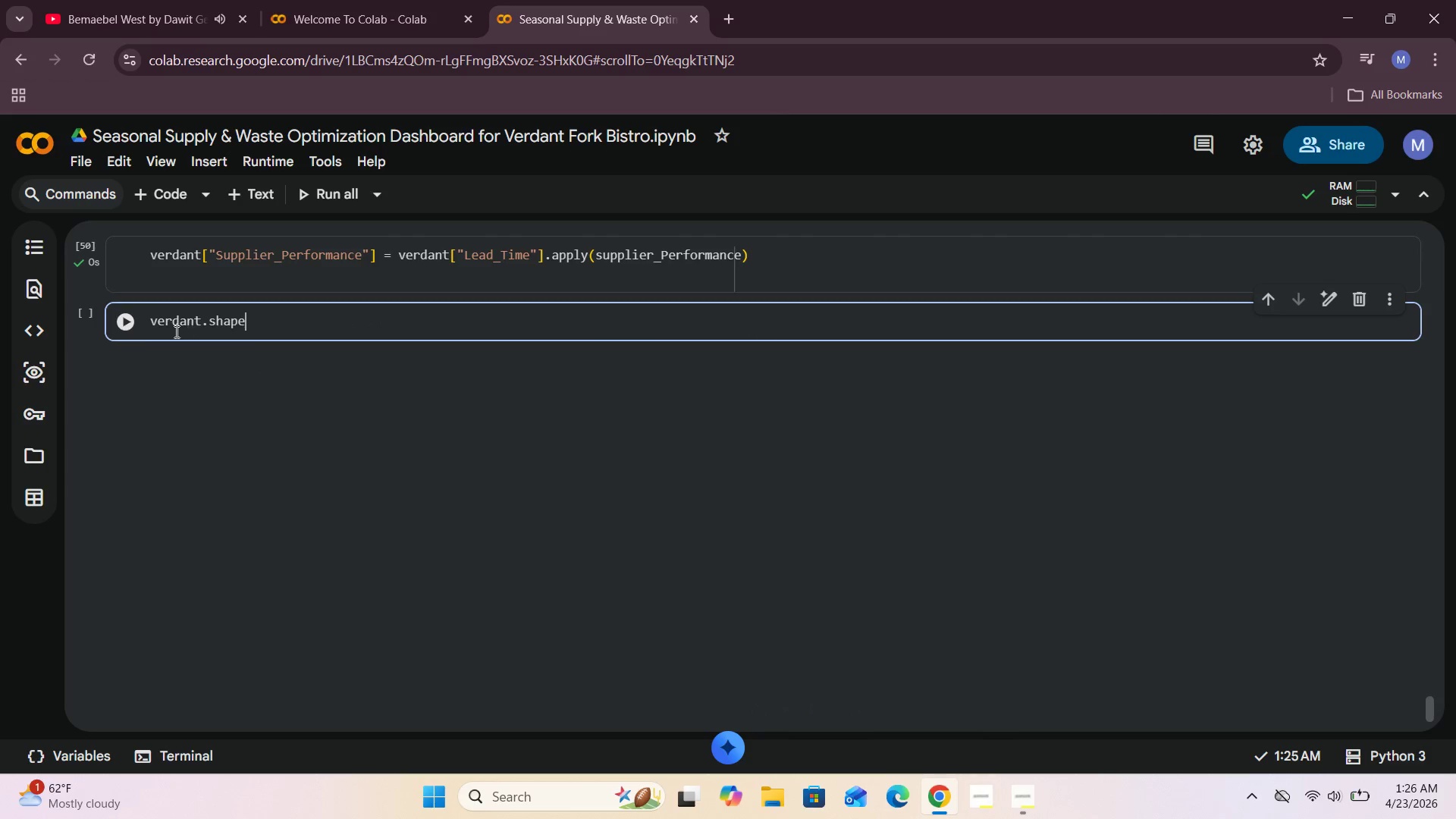 
left_click([127, 325])
 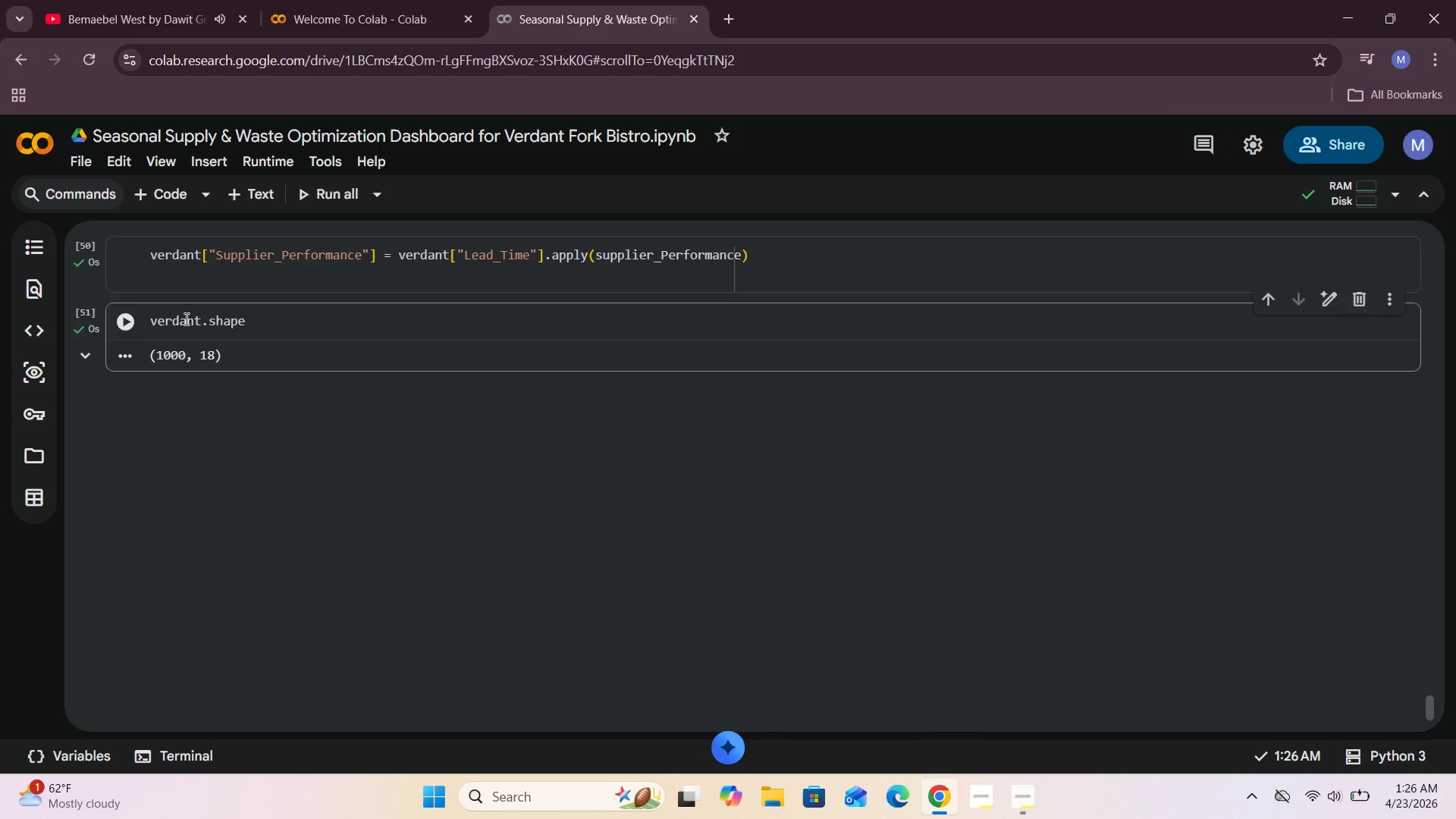 
scroll: coordinate [185, 318], scroll_direction: down, amount: 1.0
 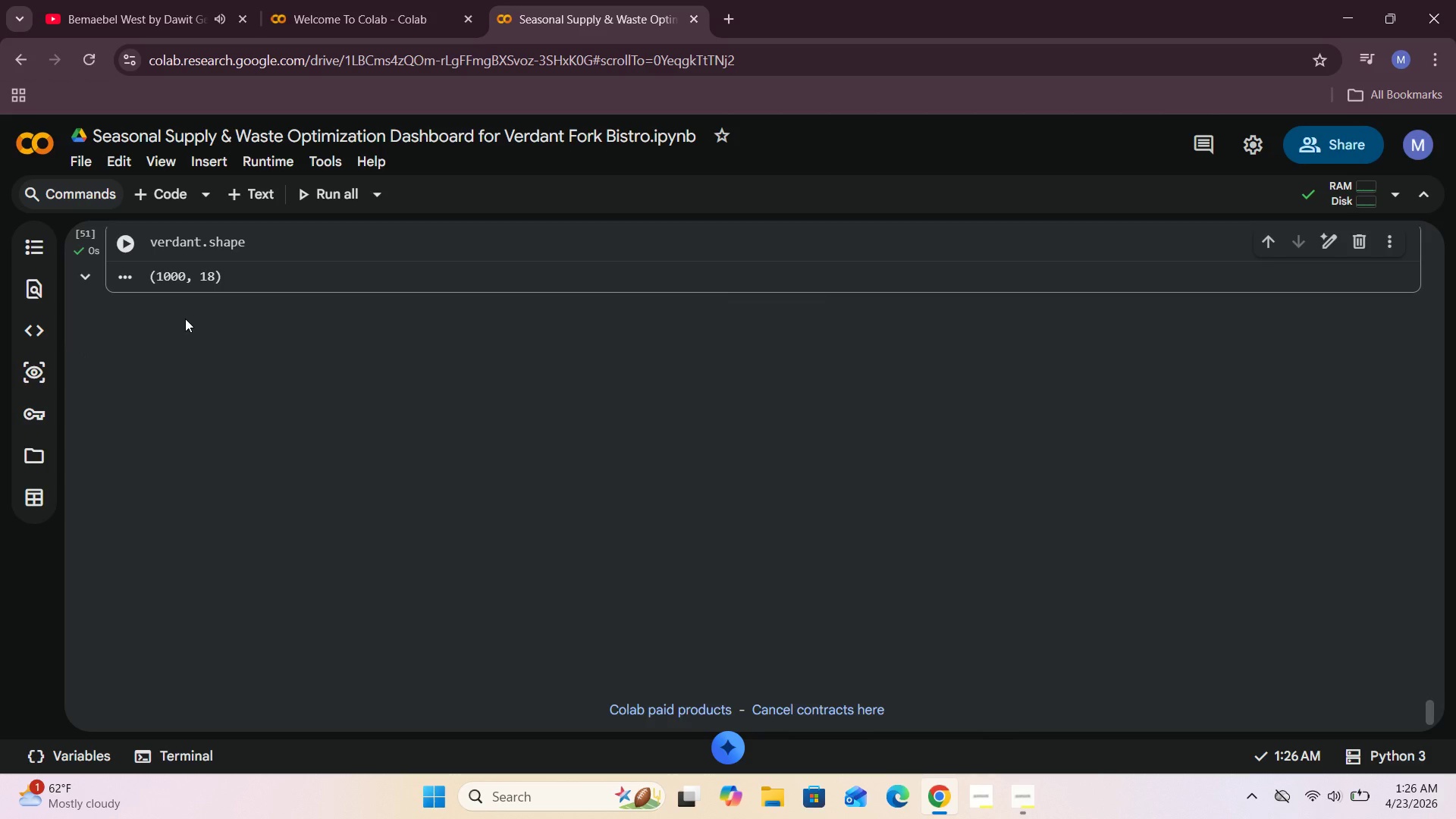 
scroll: coordinate [185, 318], scroll_direction: up, amount: 2.0
 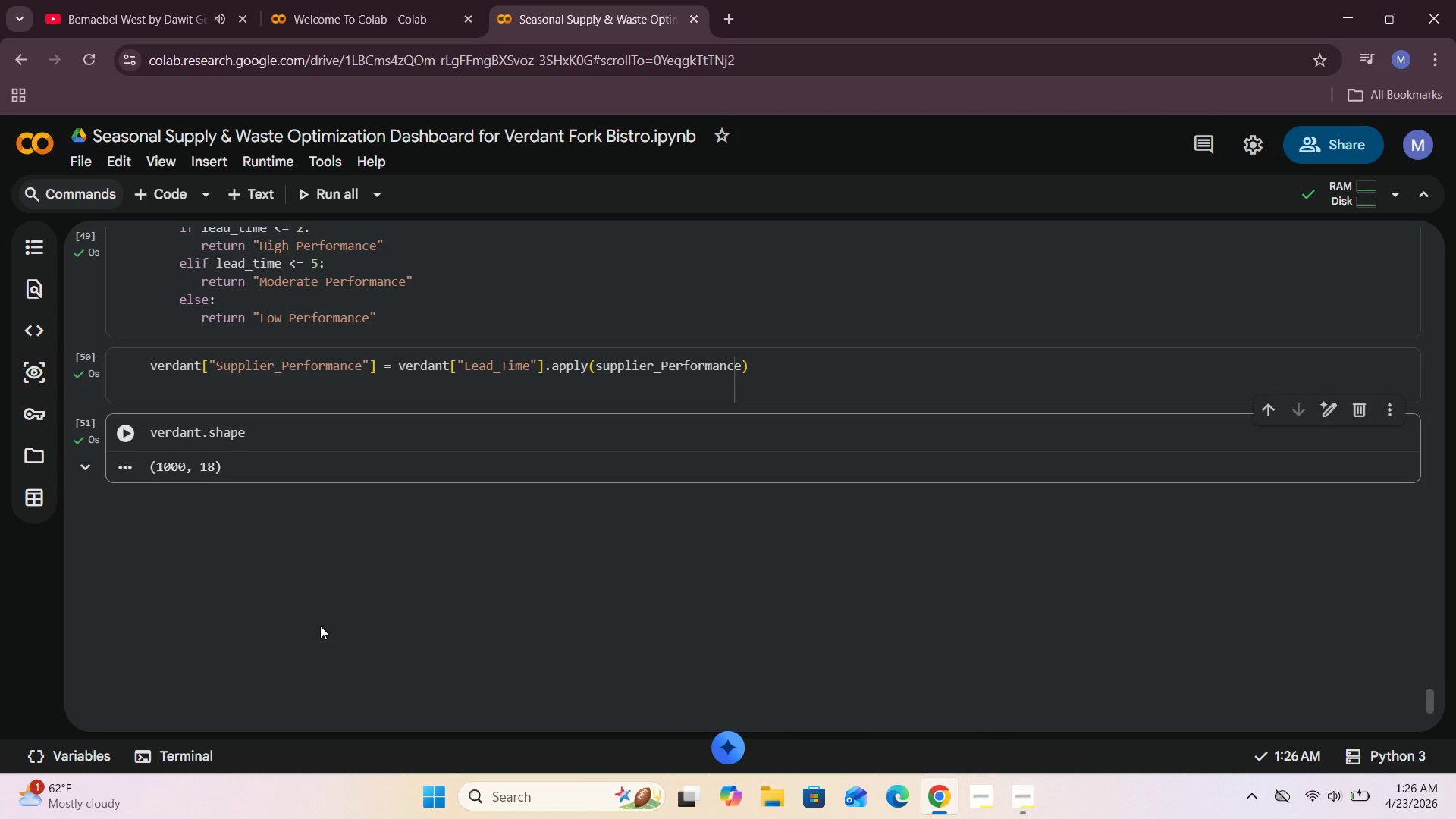 
wait(7.1)
 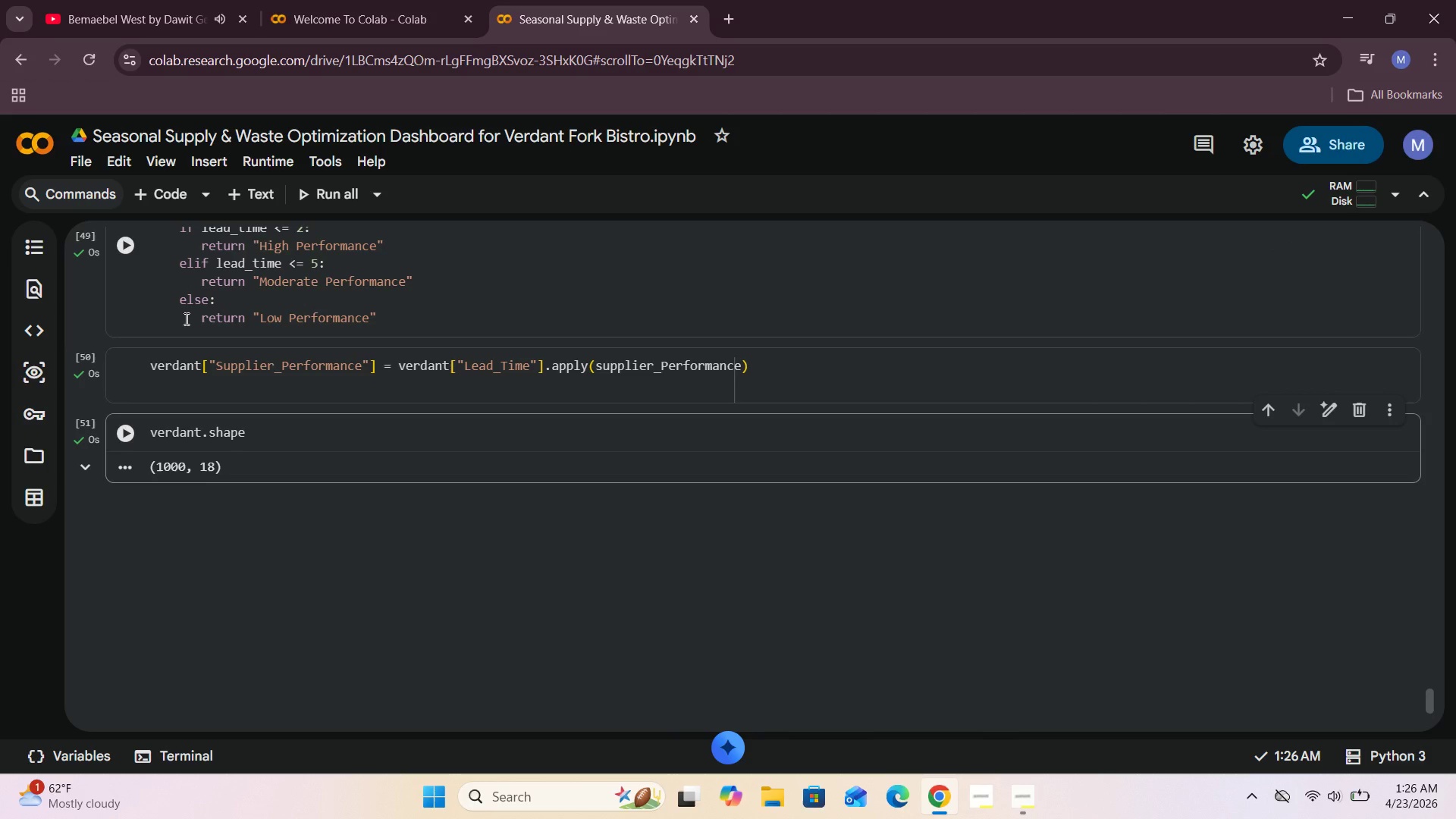 
left_click([302, 457])
 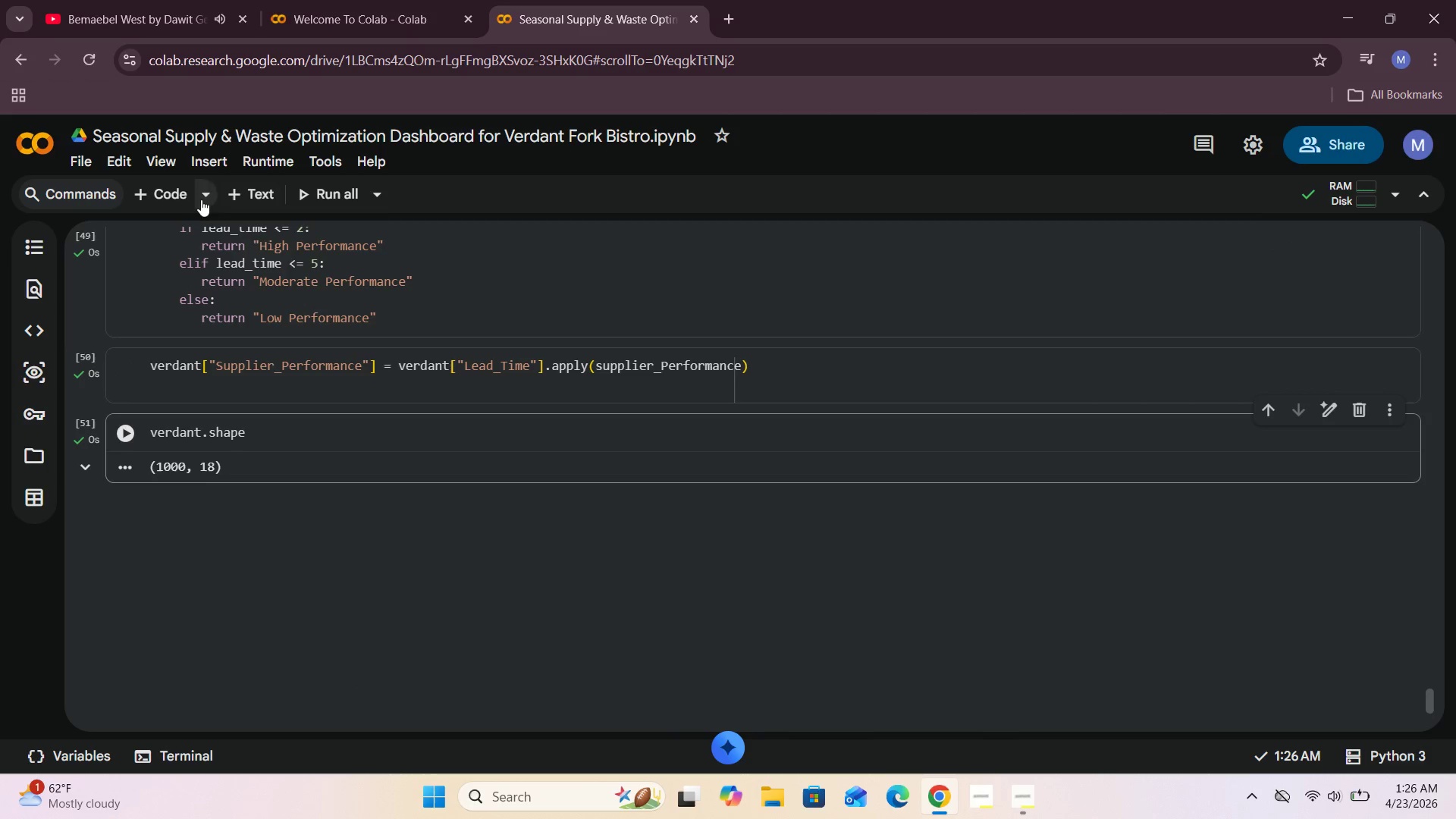 
left_click([171, 194])
 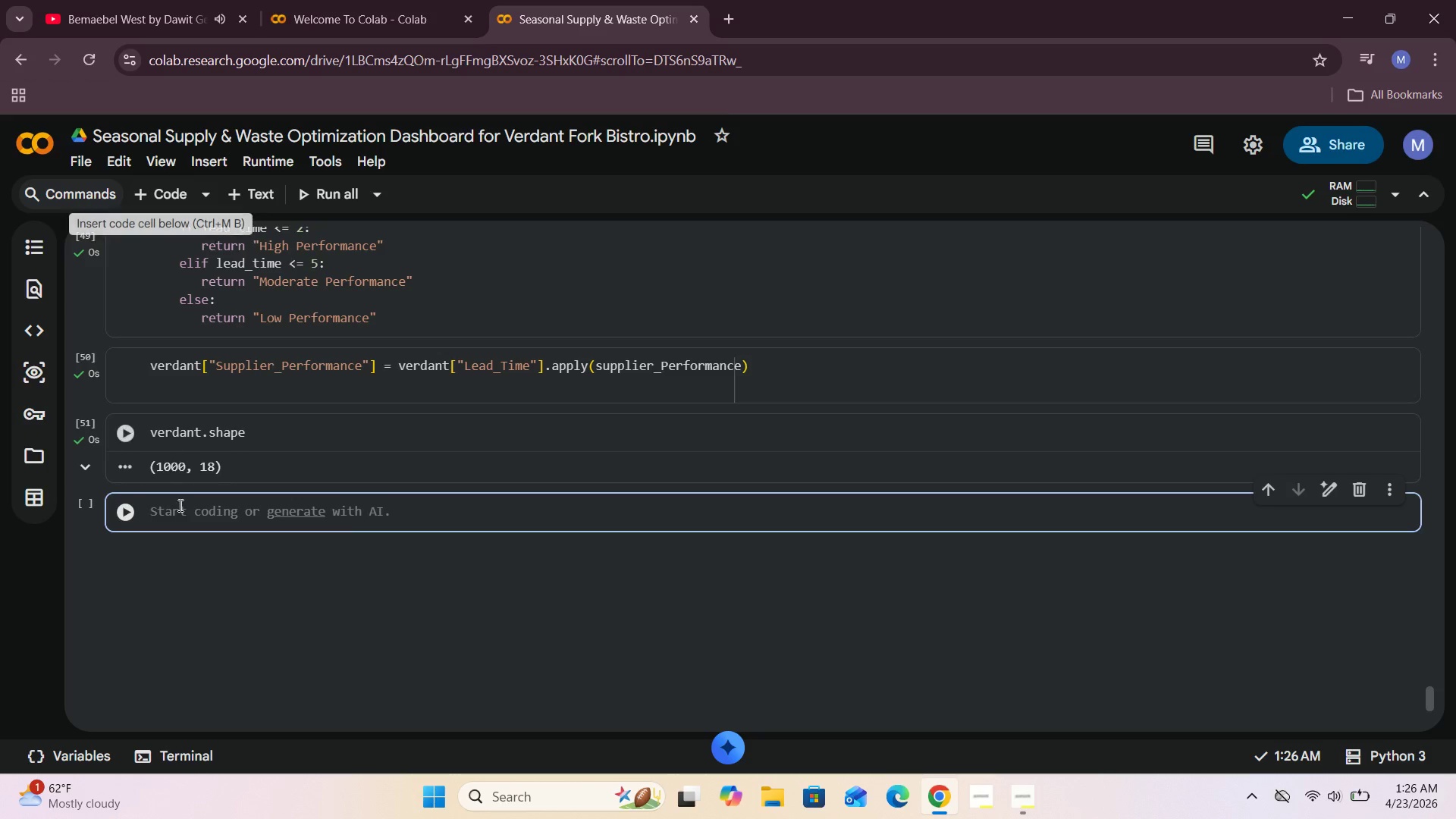 
left_click([179, 510])
 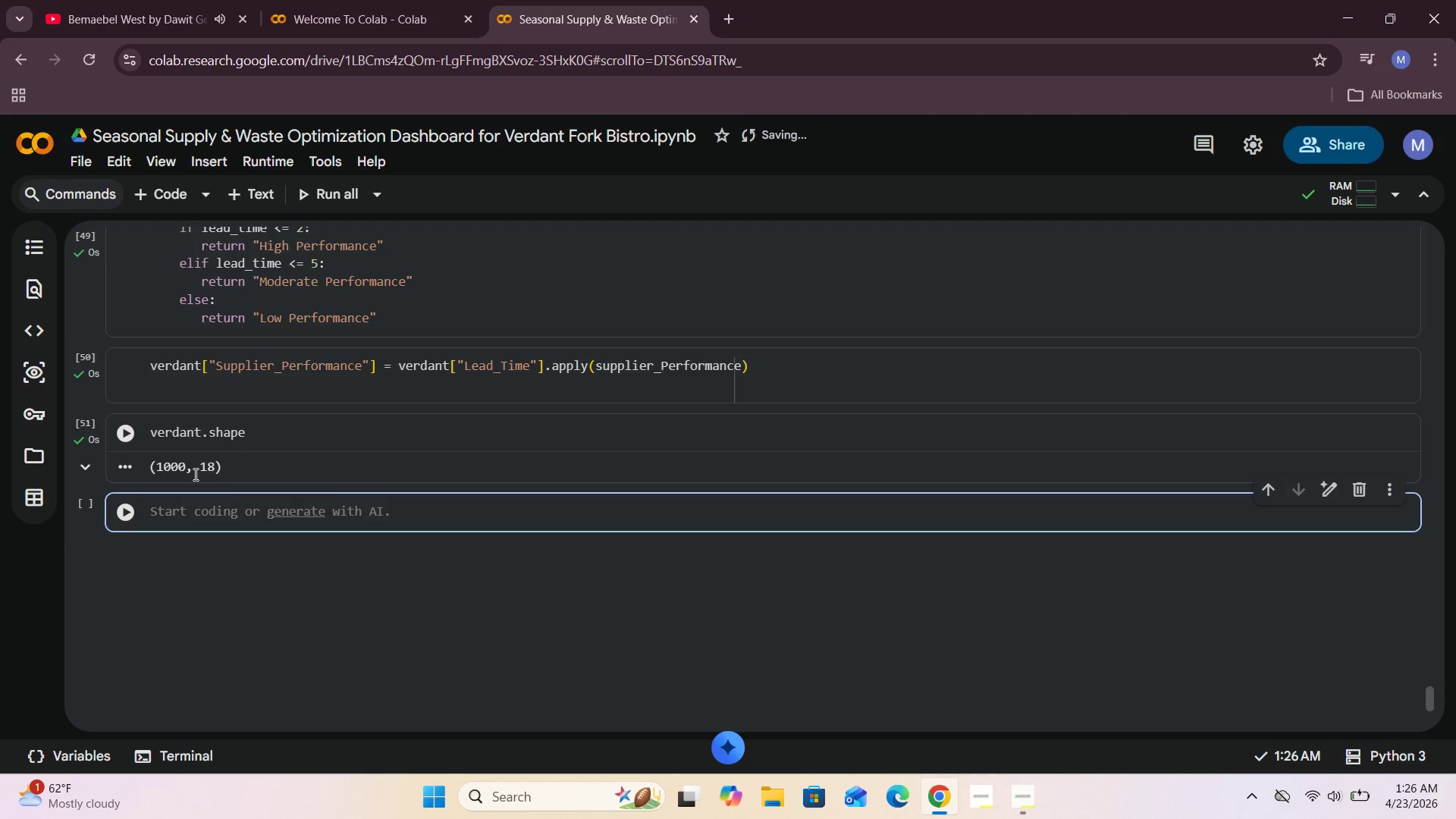 
wait(5.38)
 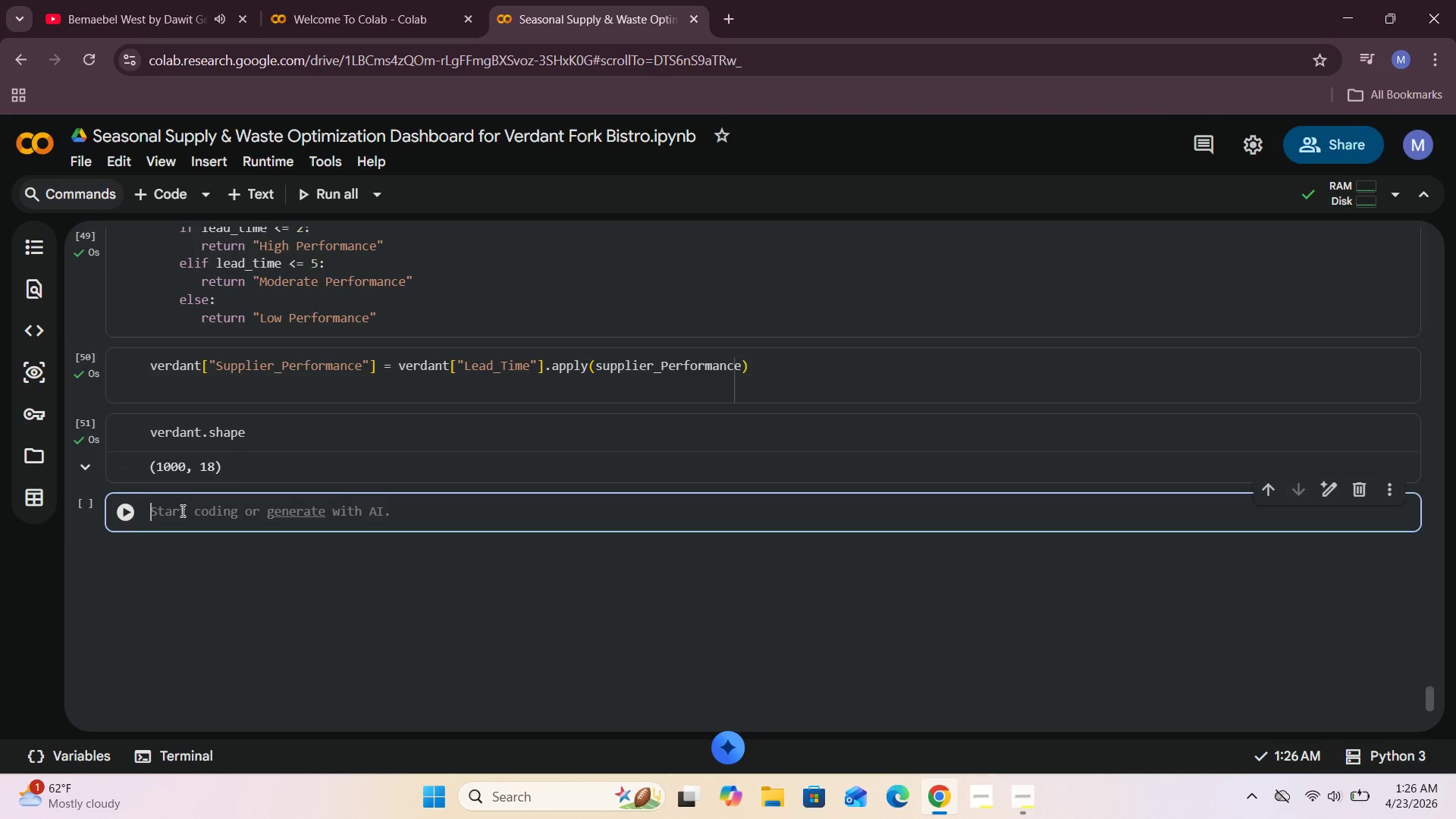 
type(verdant["Su)
key(Backspace)
key(Backspace)
type(Lead_Time)
 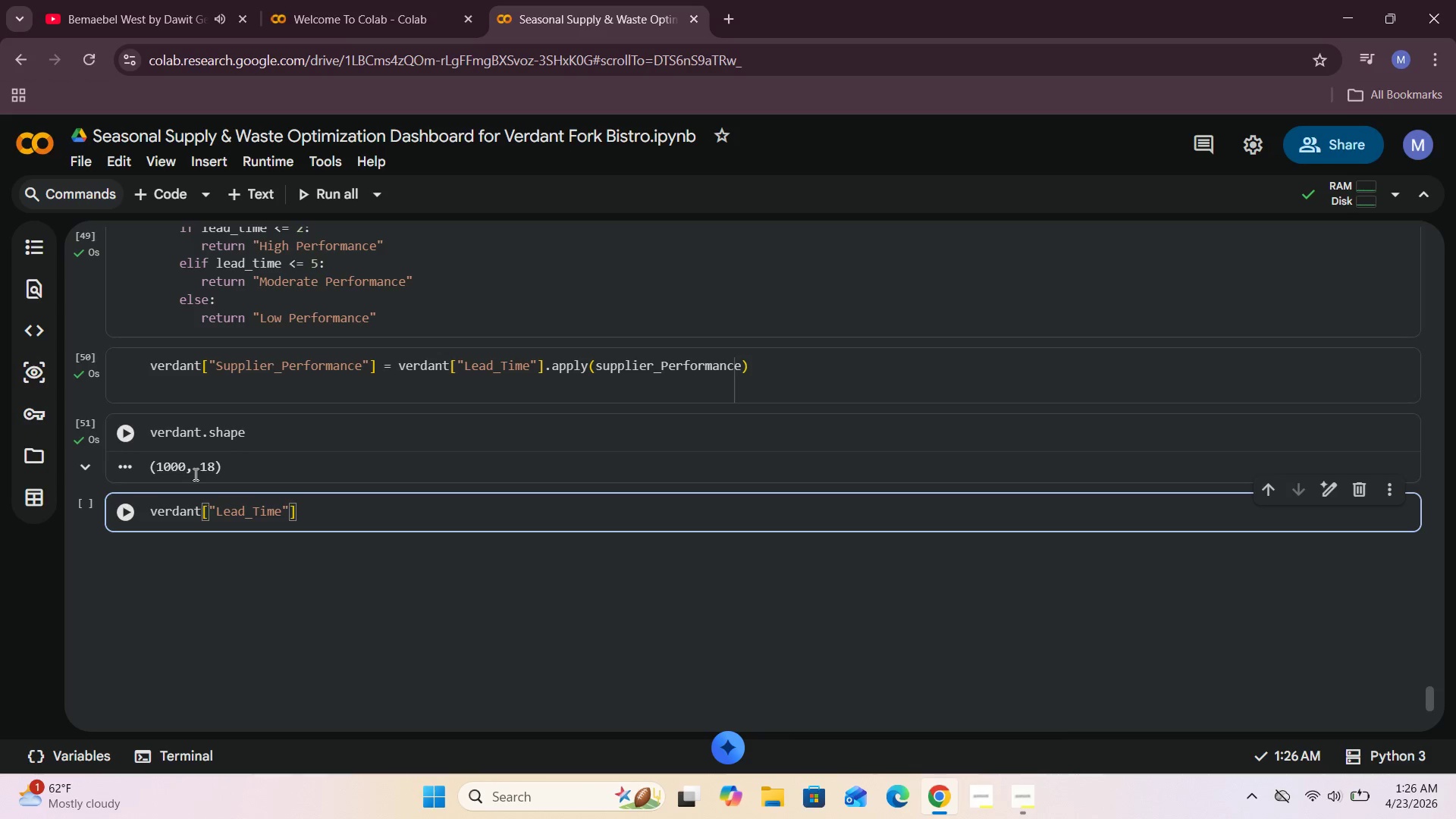 
key(ArrowRight)
 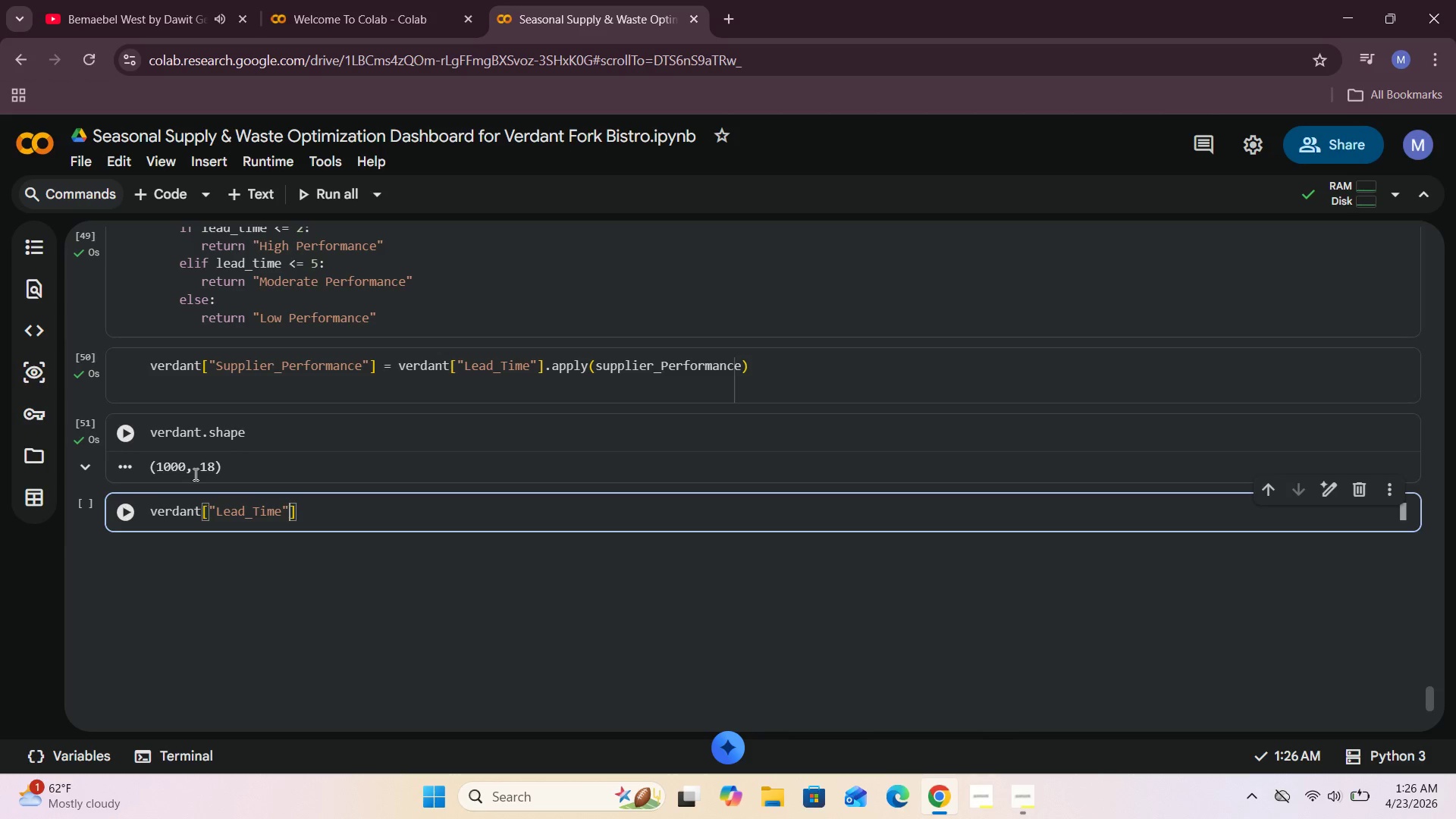 
type(, "Supplier_Performance)
 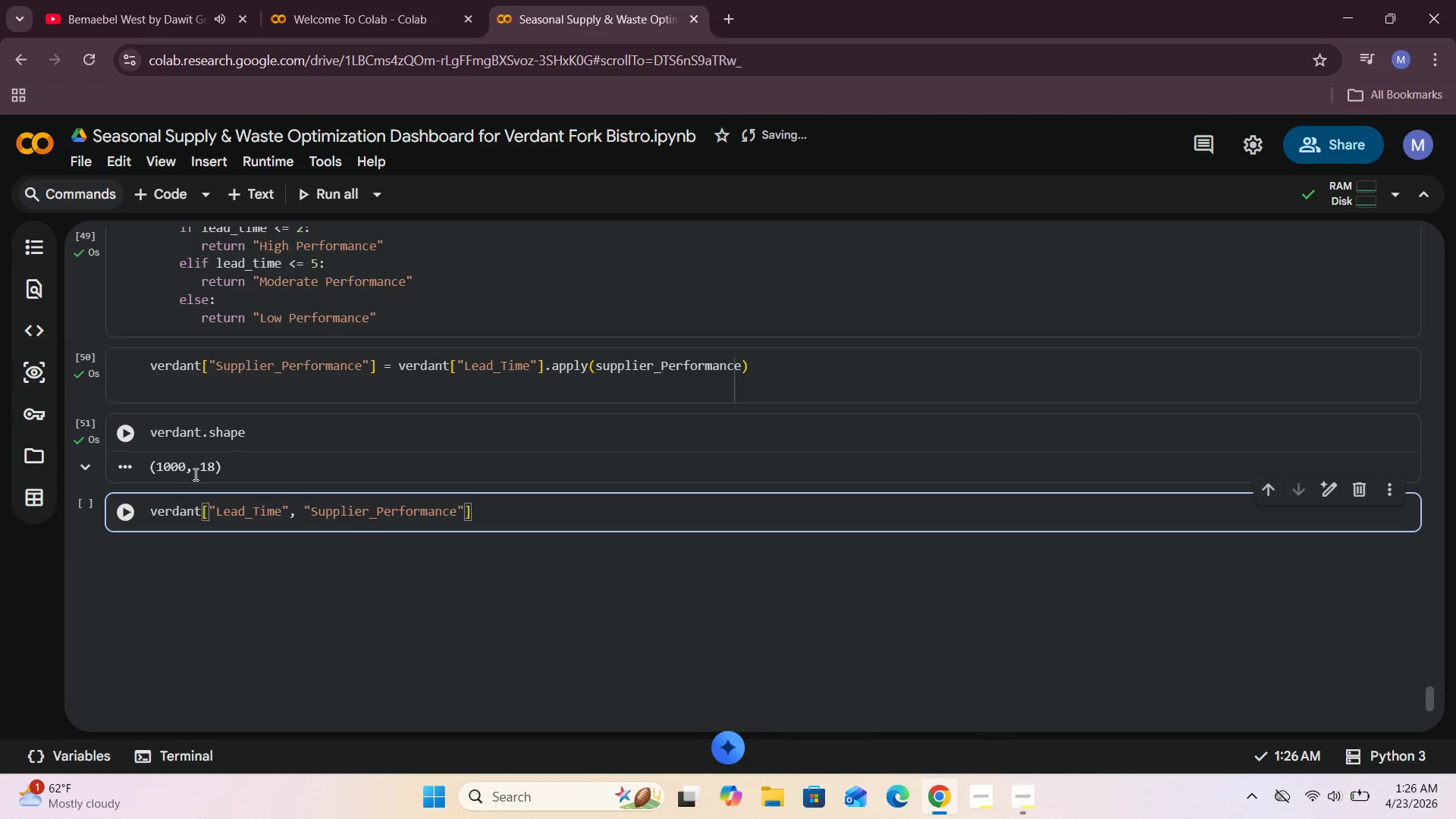 
key(ArrowRight)
 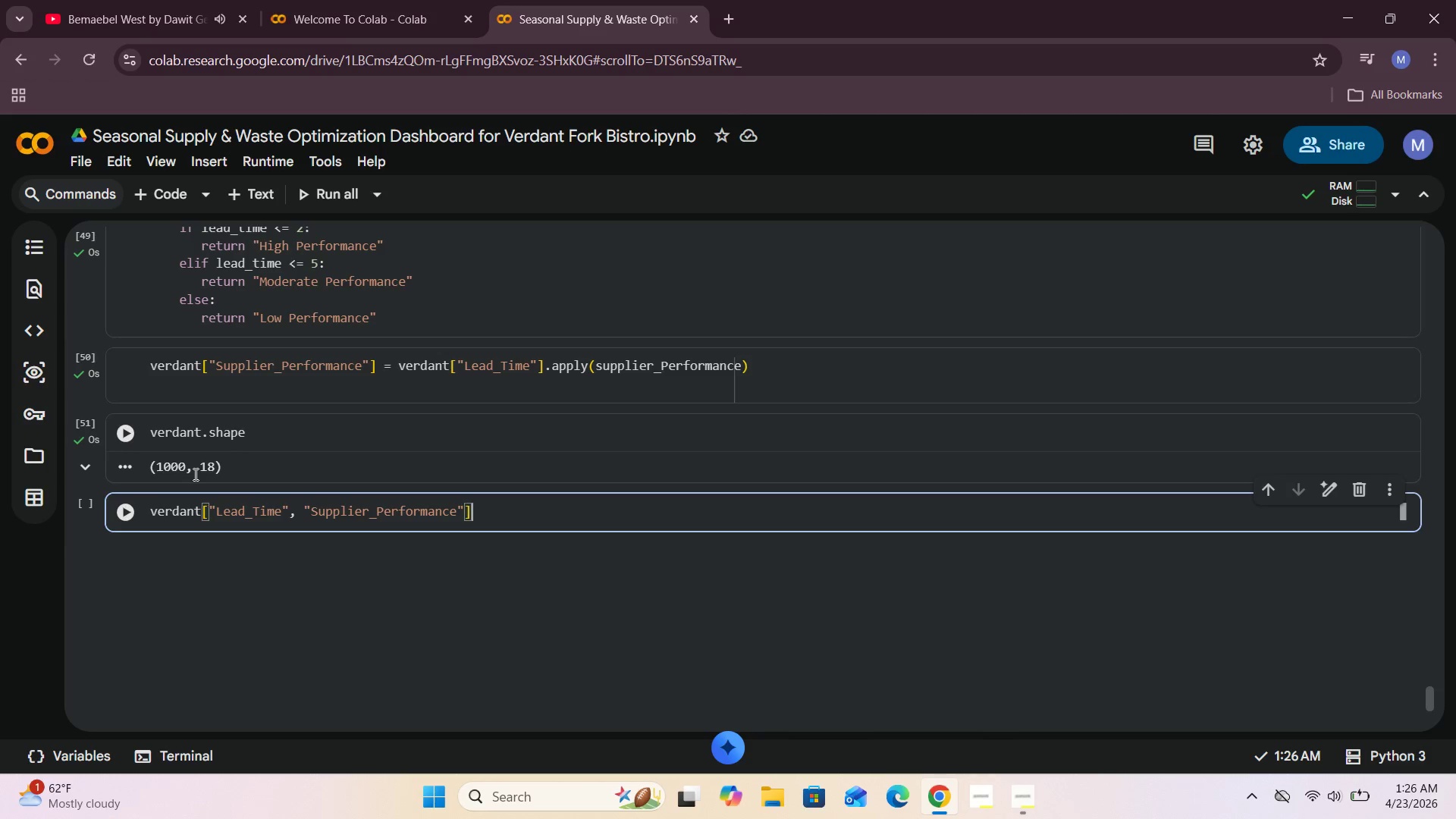 
key(ArrowRight)
 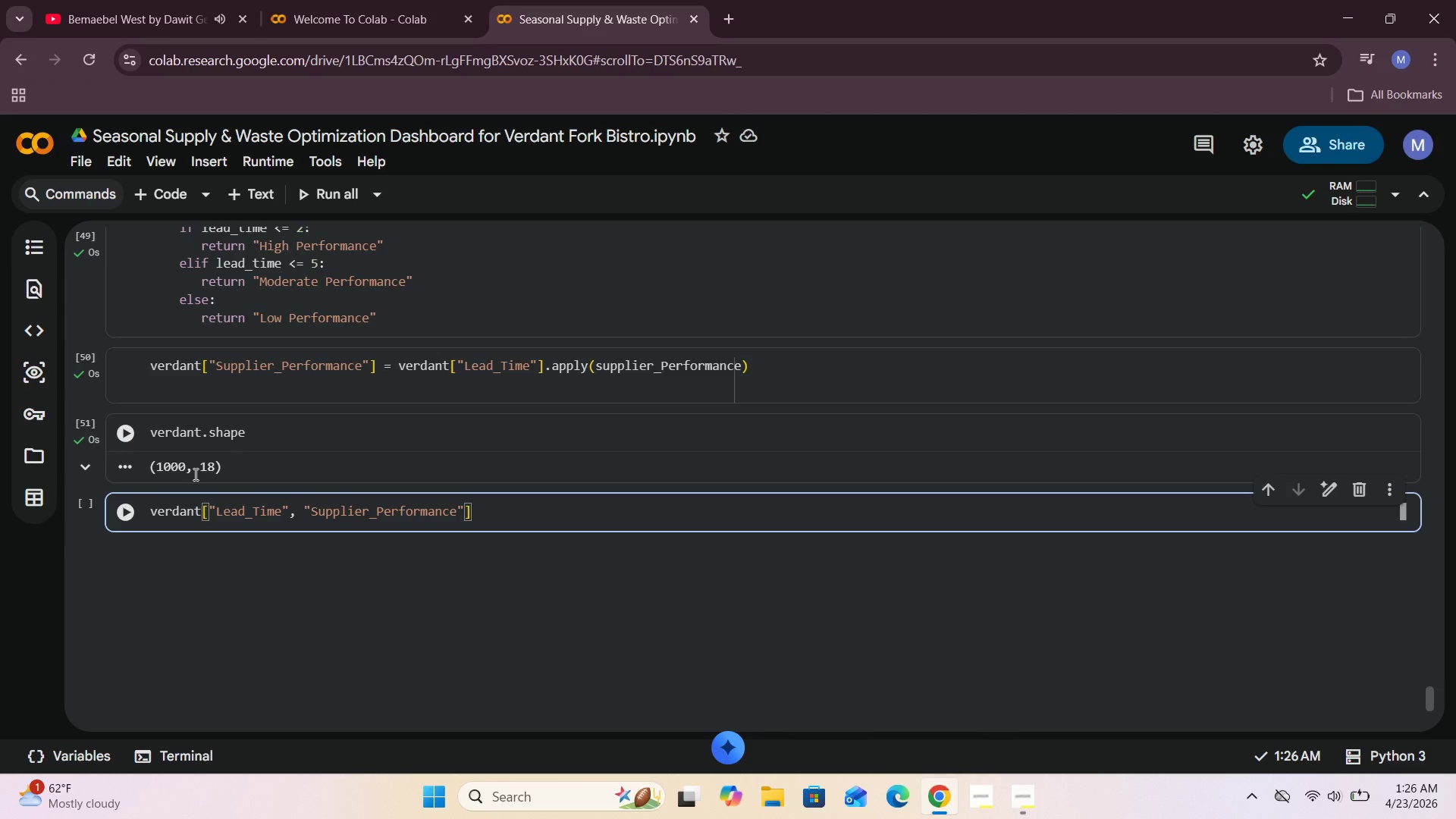 
key(BracketRight)
 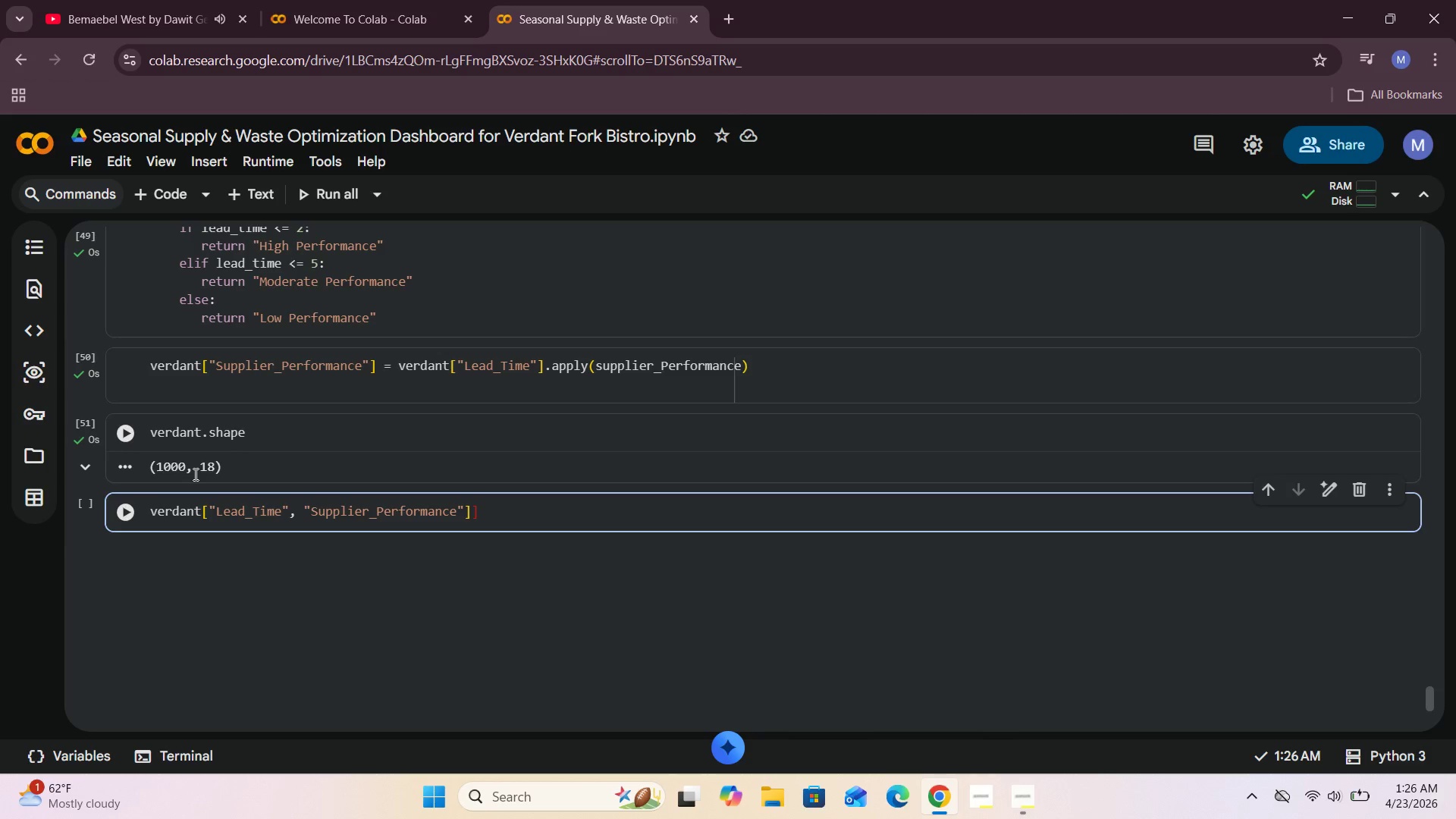 
hold_key(key=ArrowLeft, duration=1.52)
 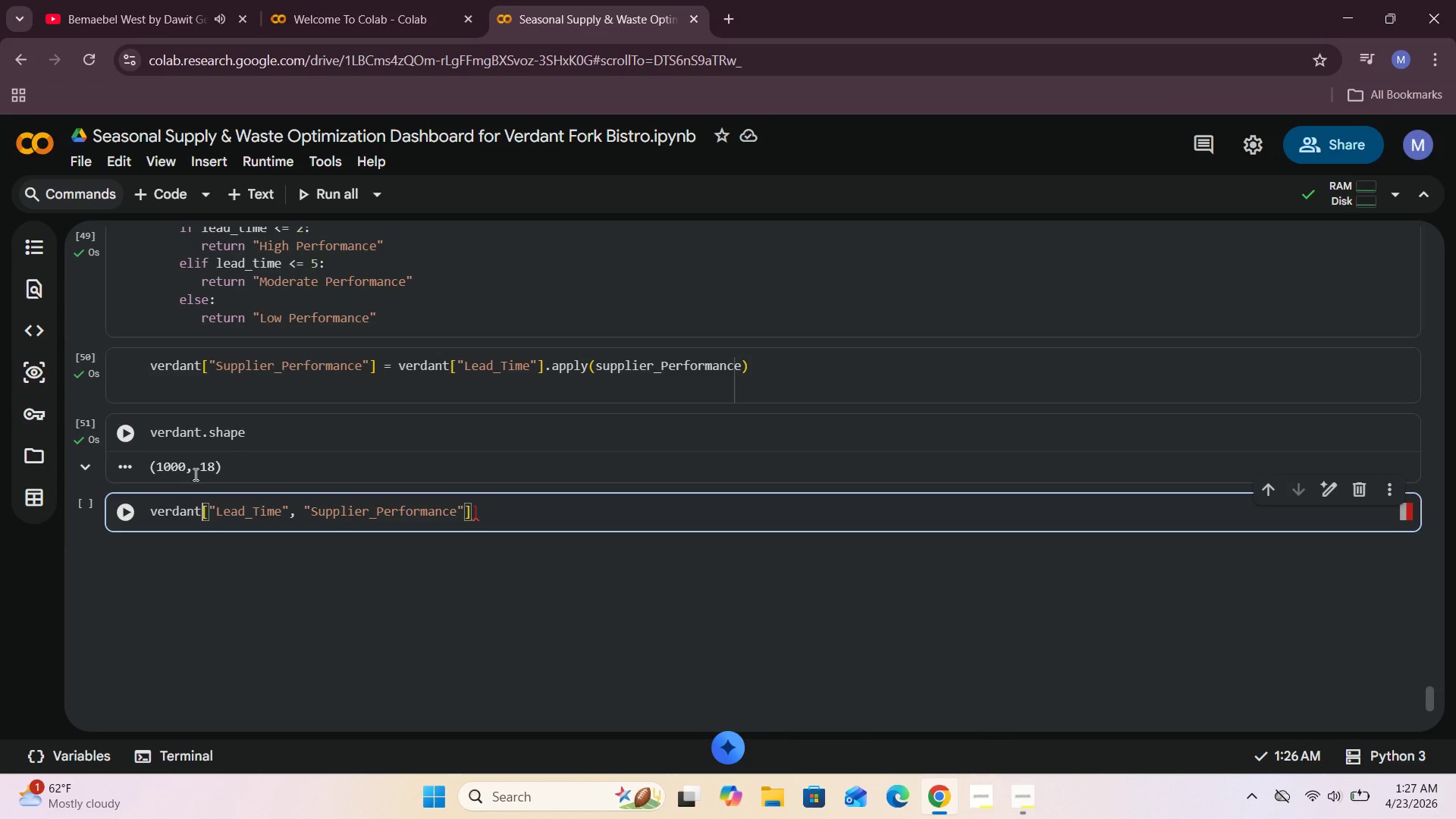 
key(ArrowLeft)
 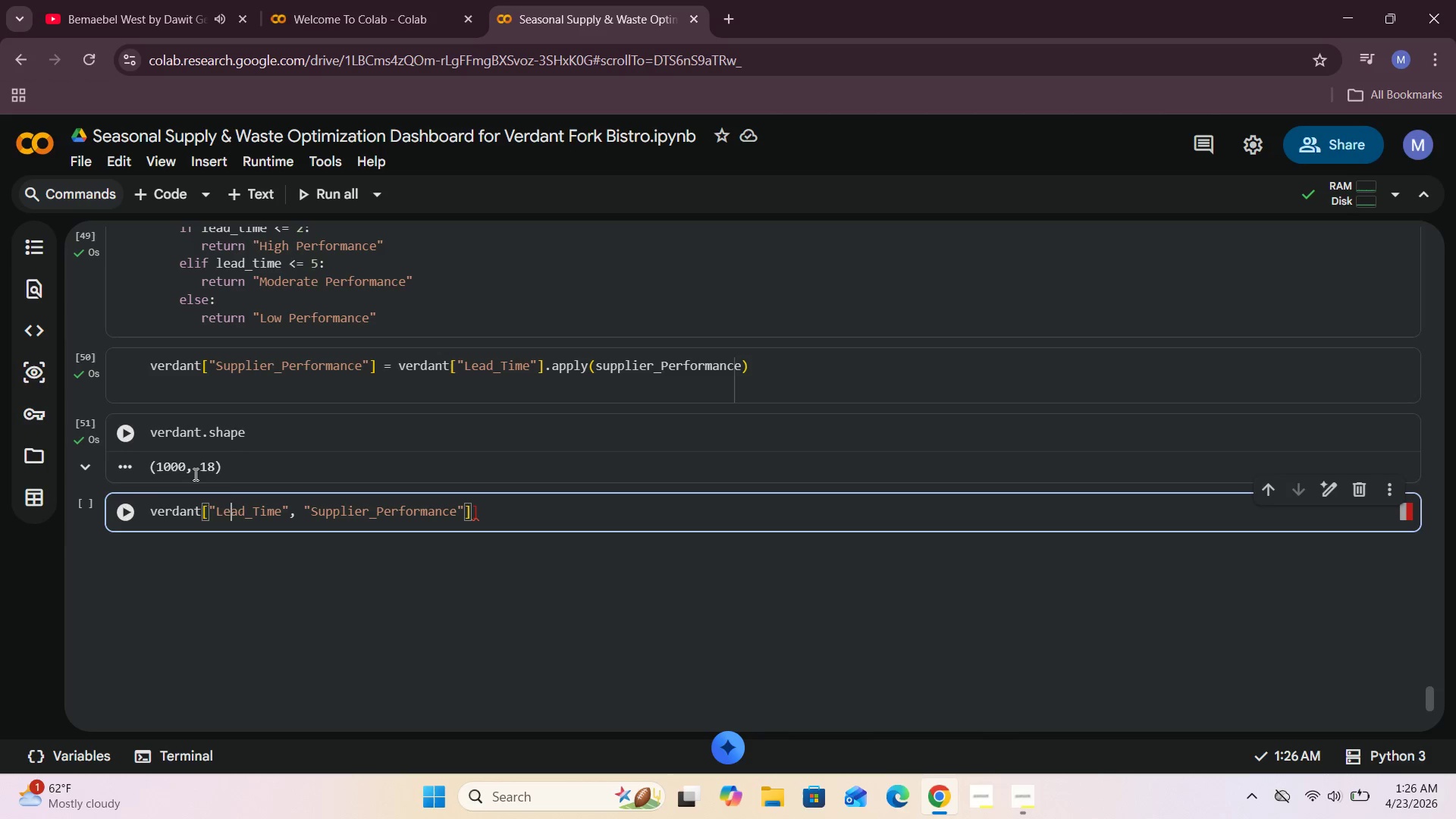 
key(ArrowLeft)
 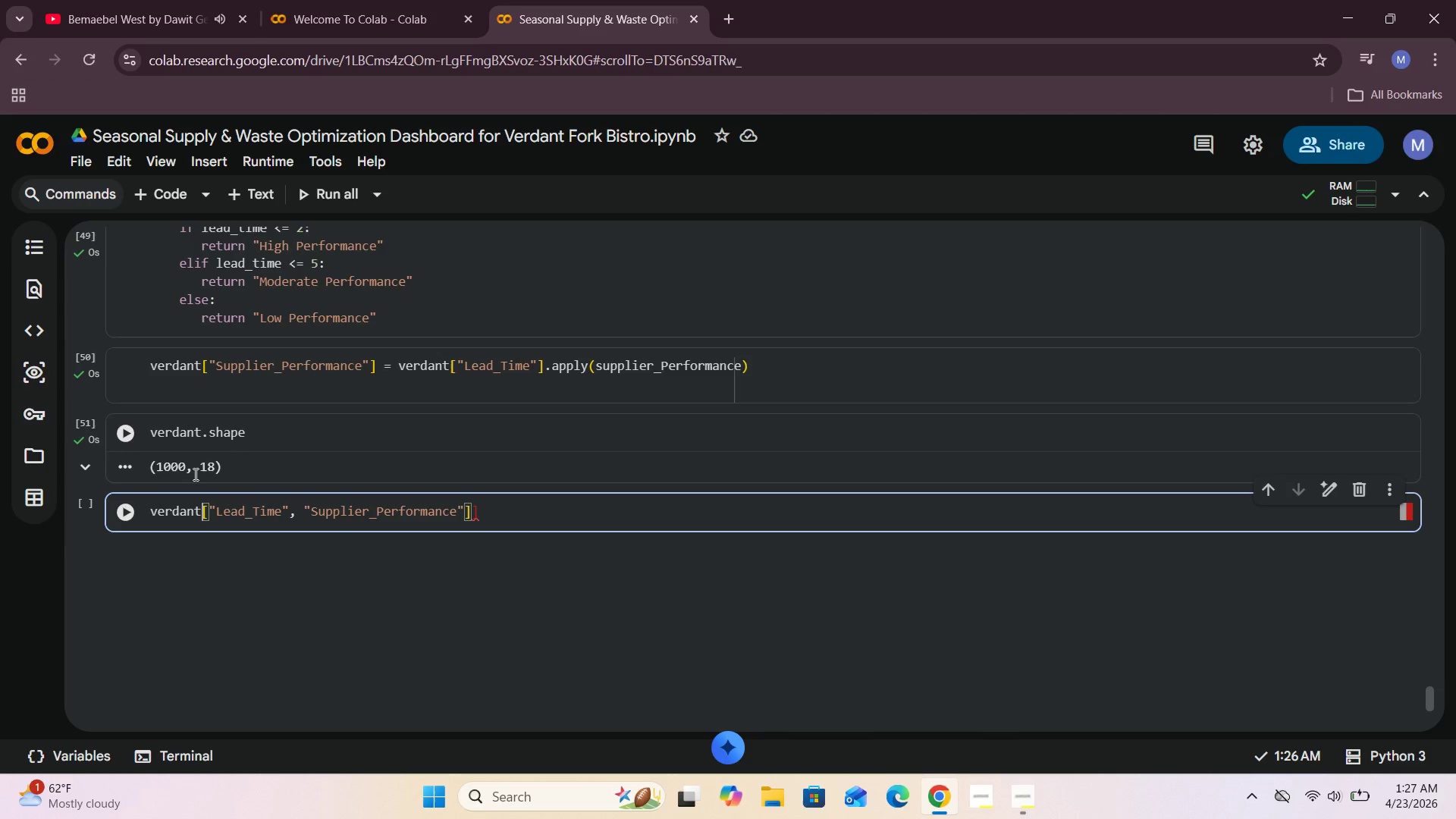 
key(ArrowLeft)
 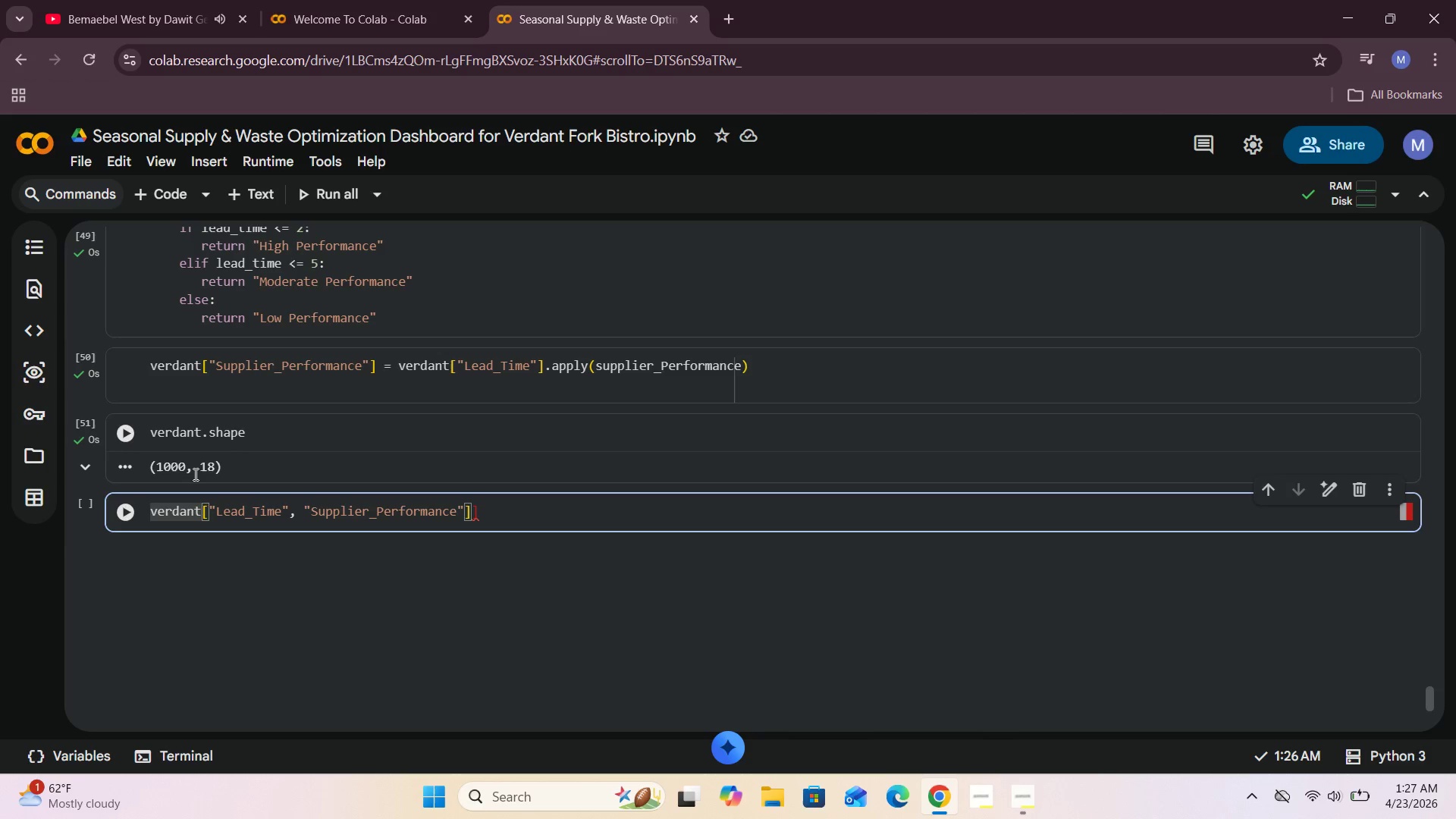 
key(BracketLeft)
 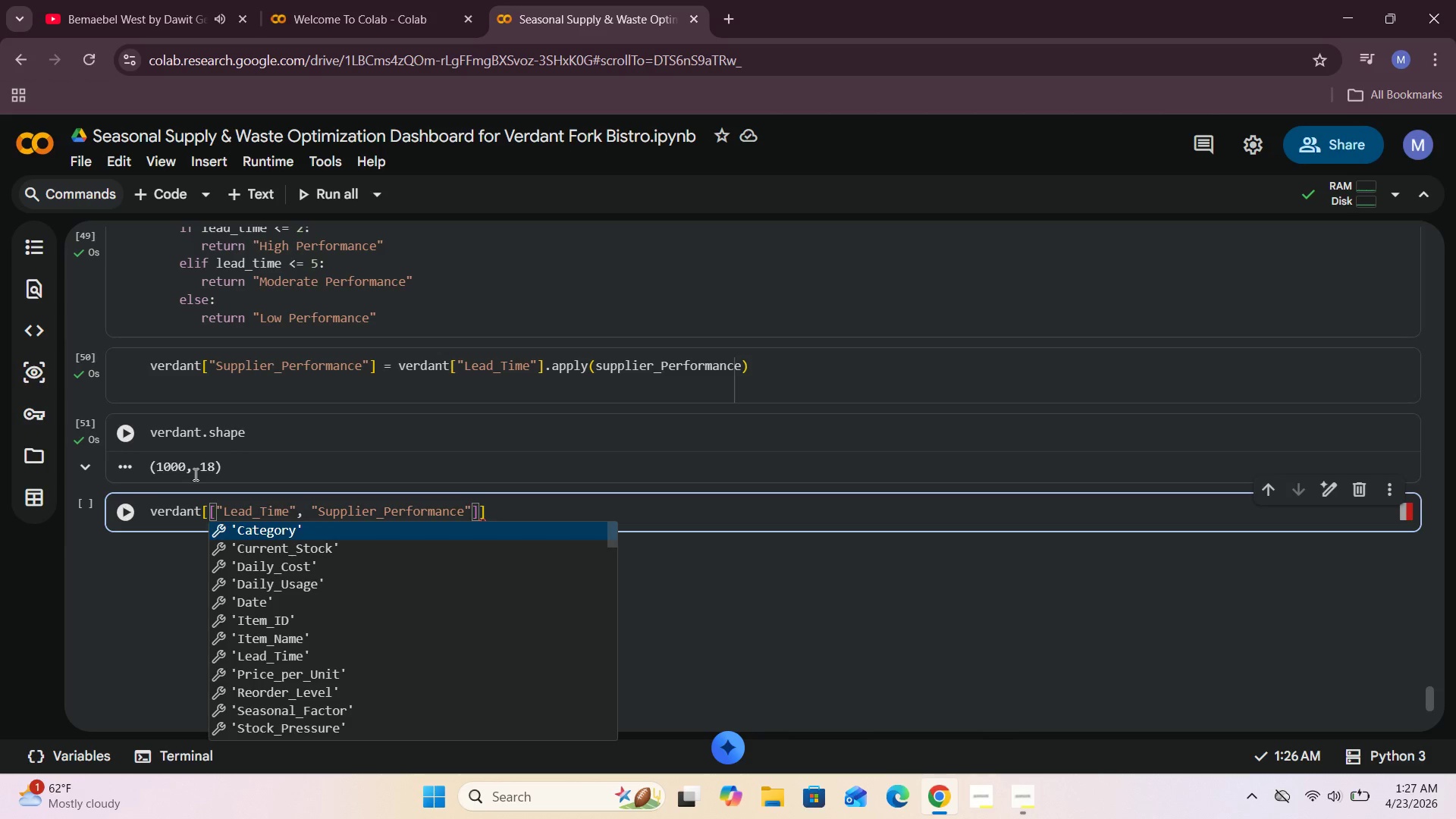 
hold_key(key=ArrowRight, duration=1.5)
 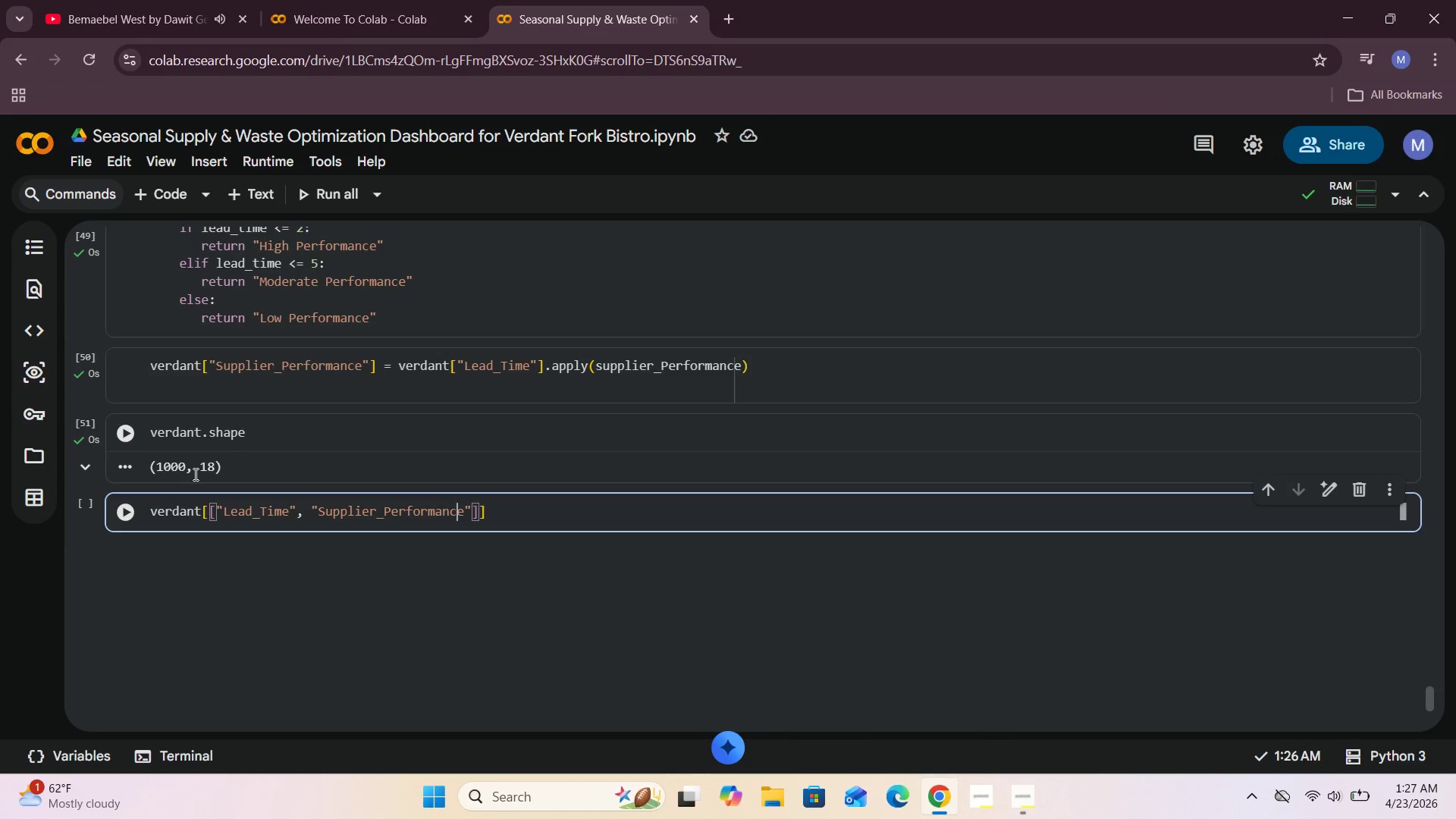 
key(ArrowRight)
 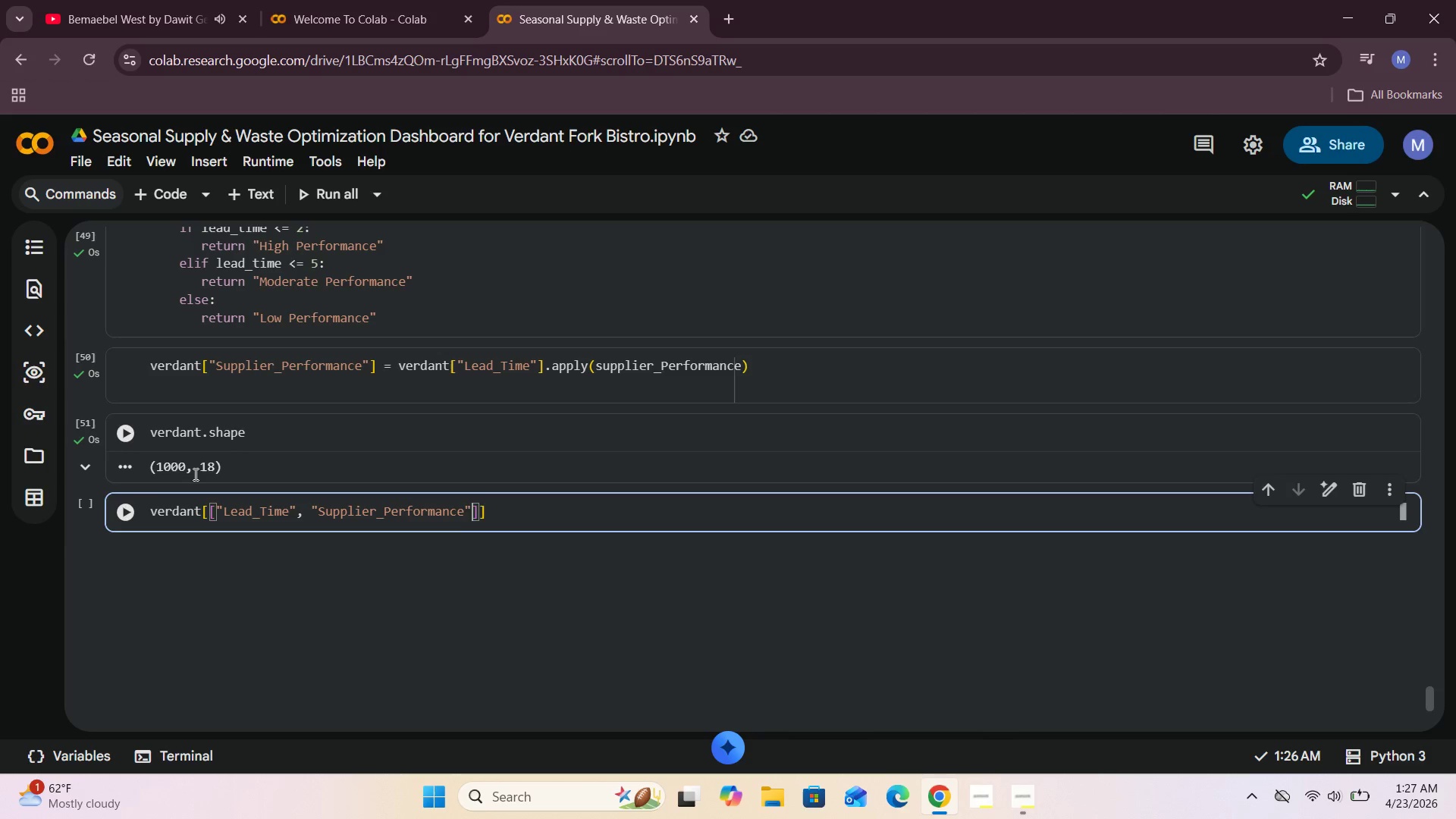 
key(ArrowRight)
 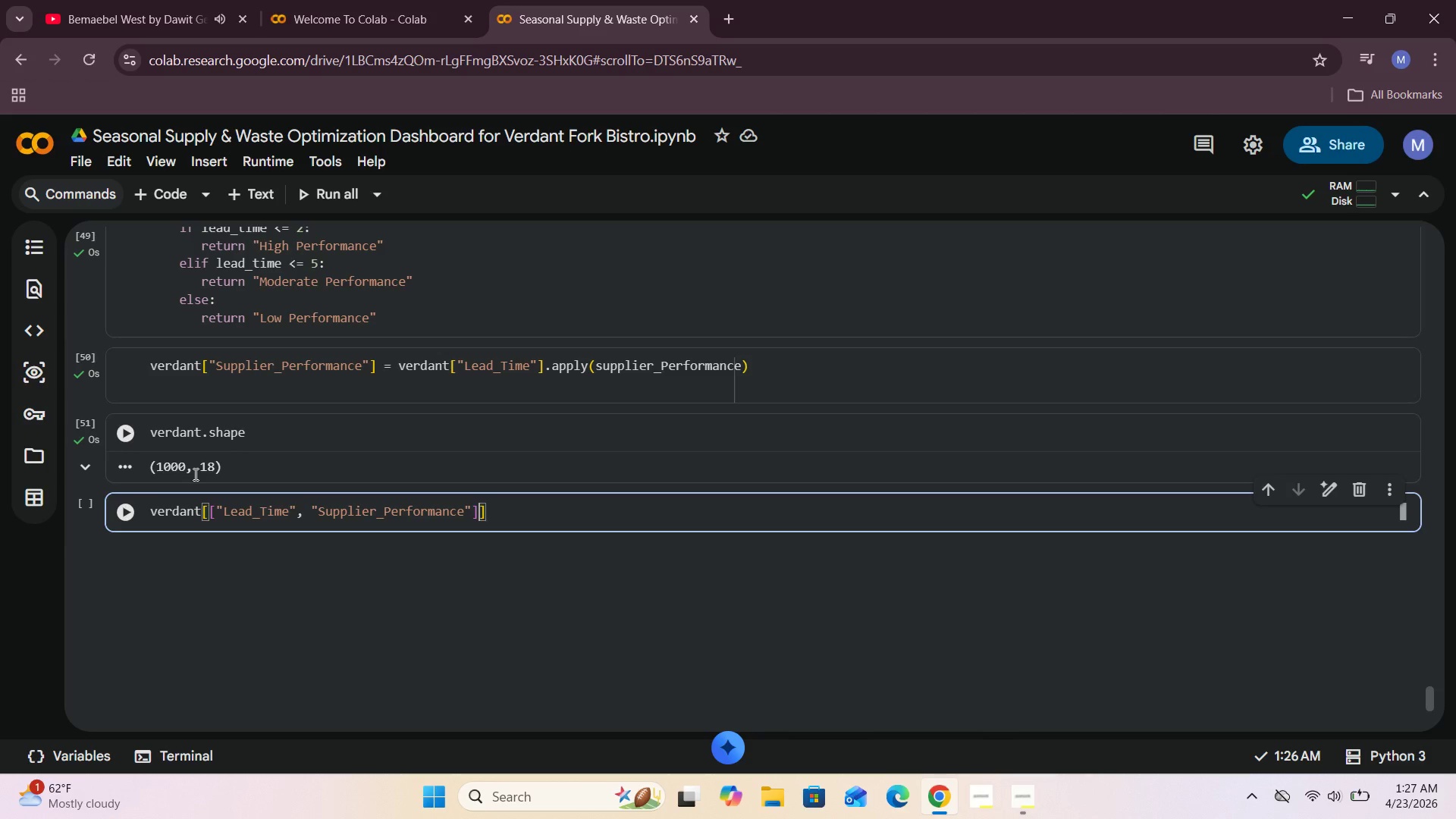 
key(ArrowRight)
 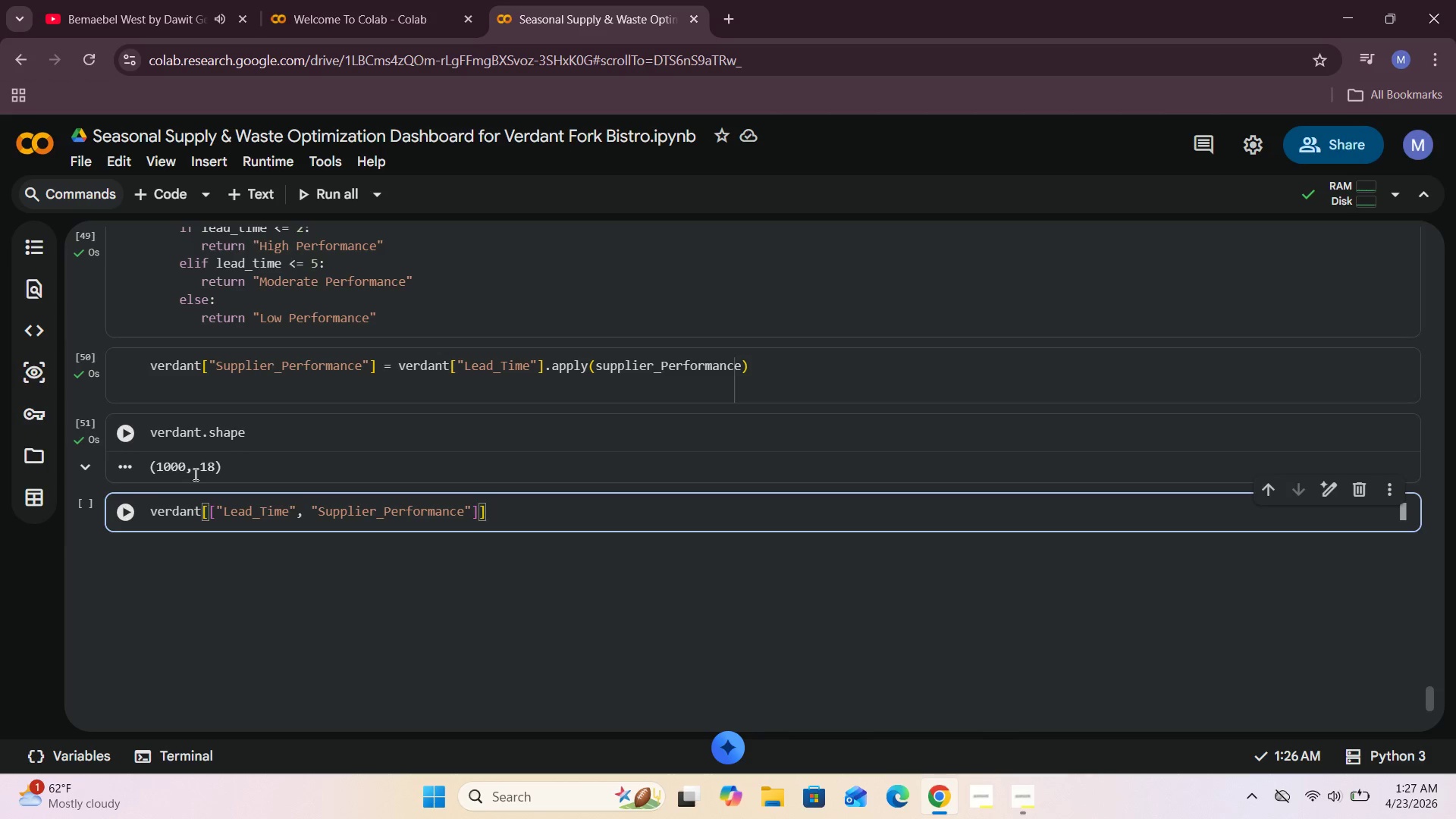 
type(.drop_duplicates)
 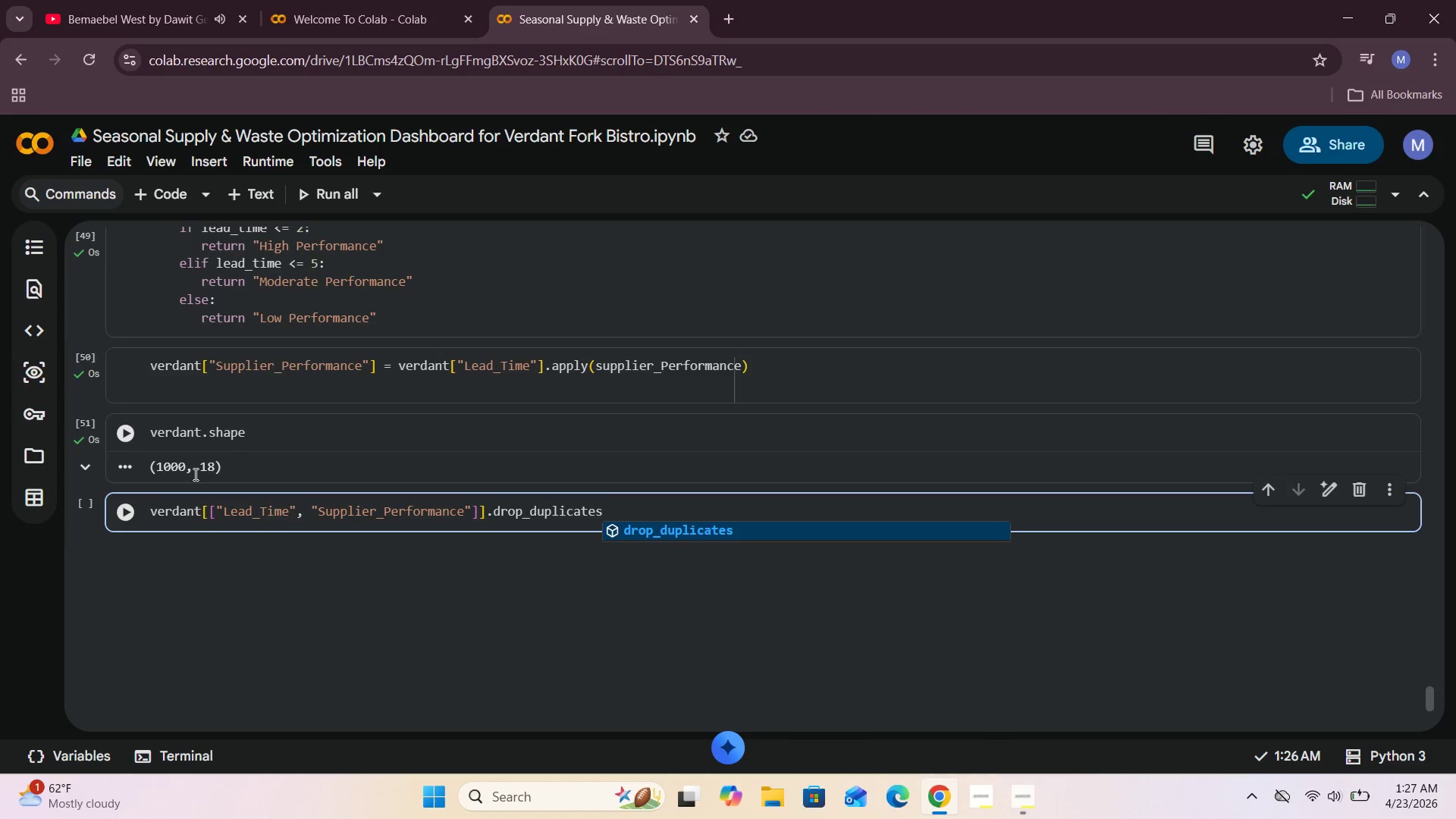 
key(Shift+9)
 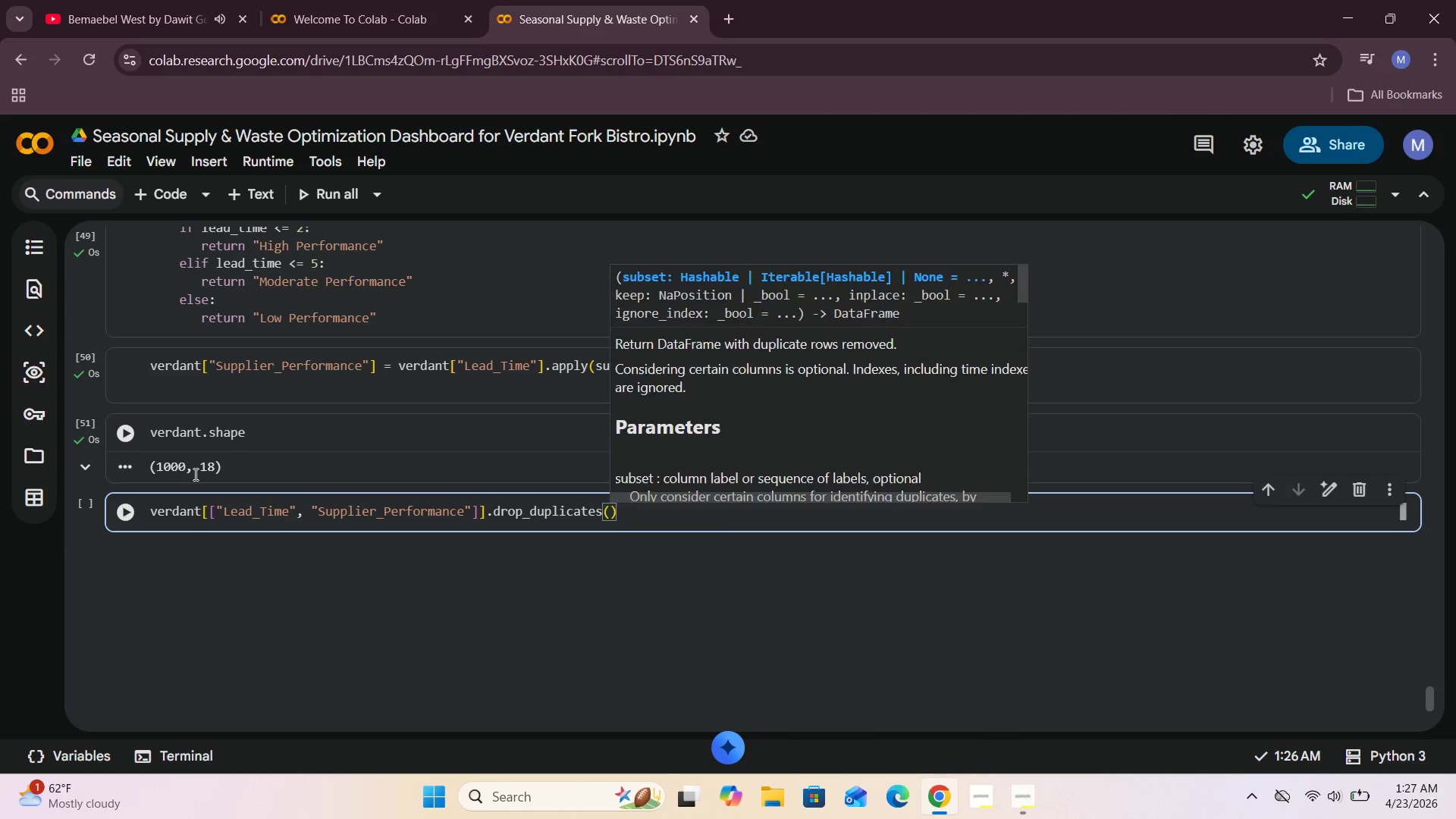 
key(ArrowRight)
 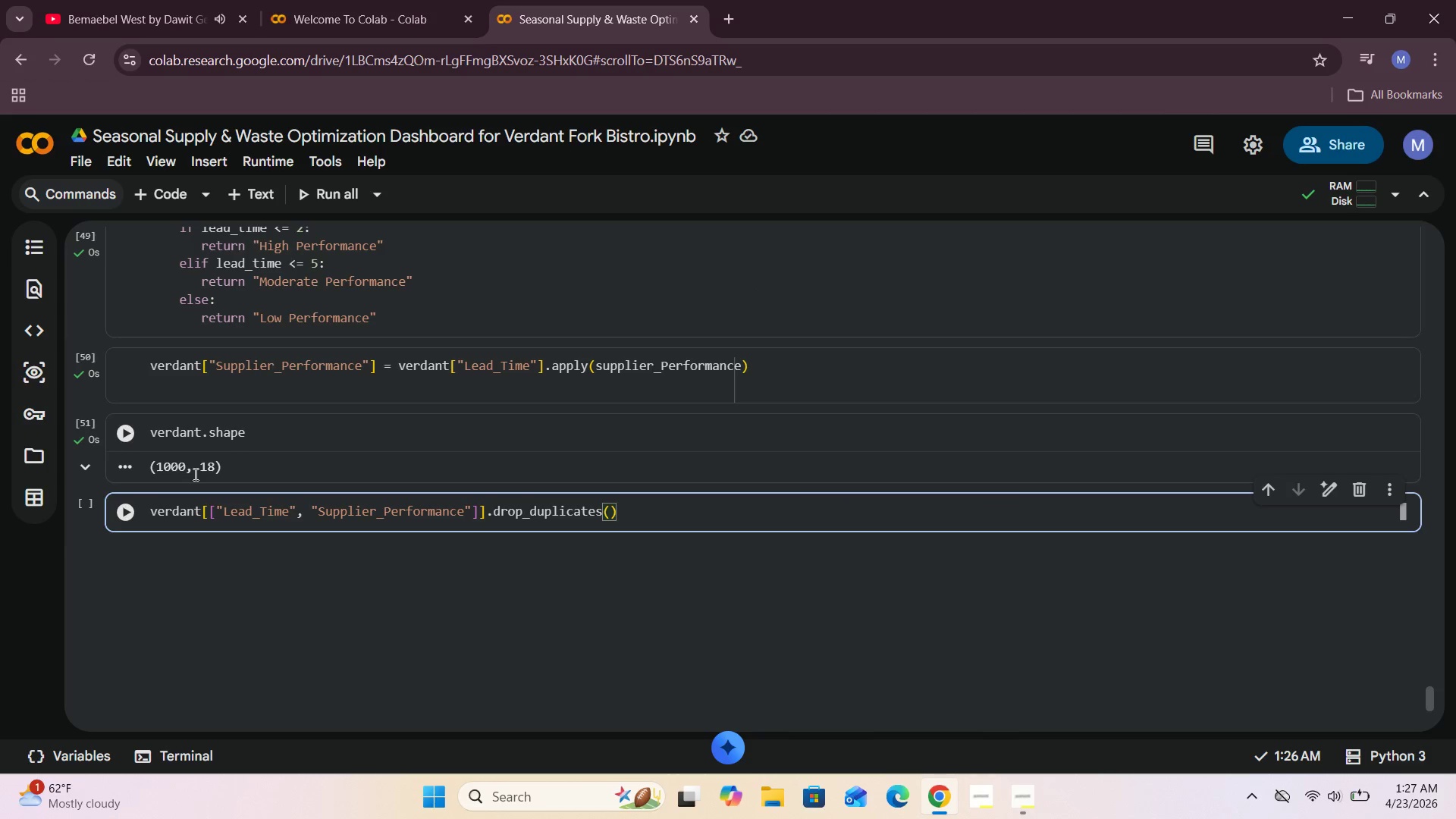 
type(.sort-value("Lead_Time)
 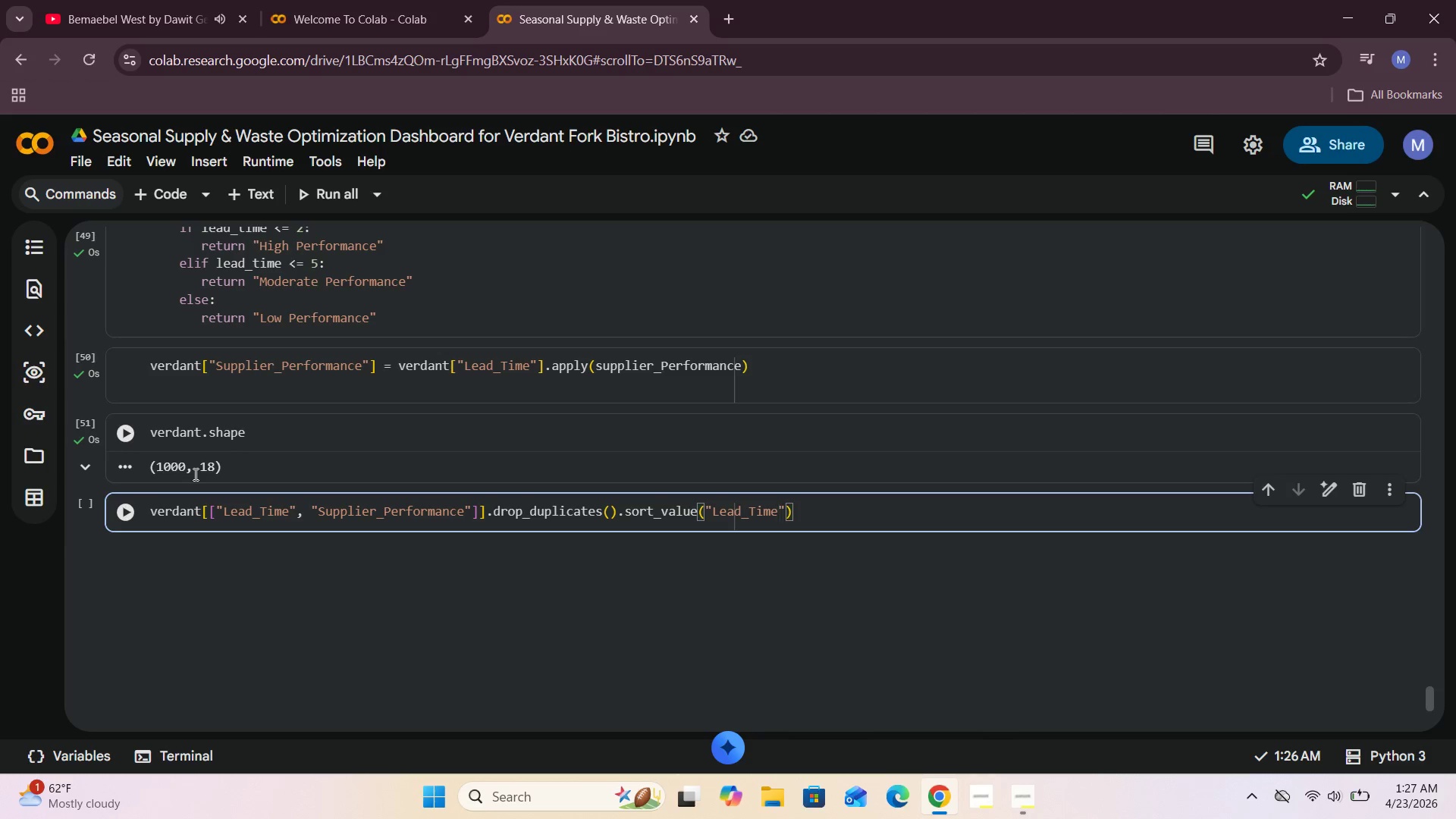 
wait(11.36)
 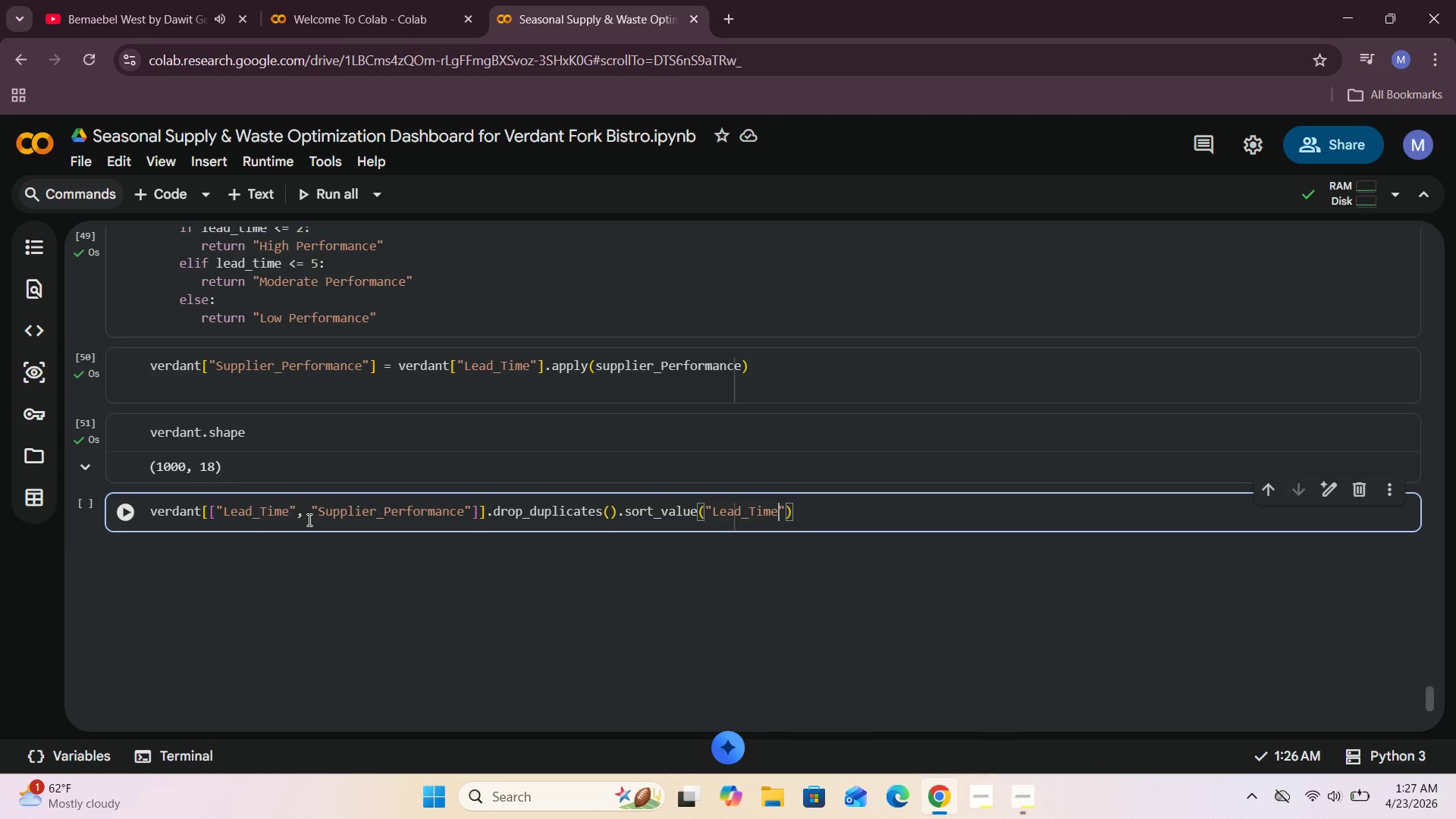 
left_click([121, 517])
 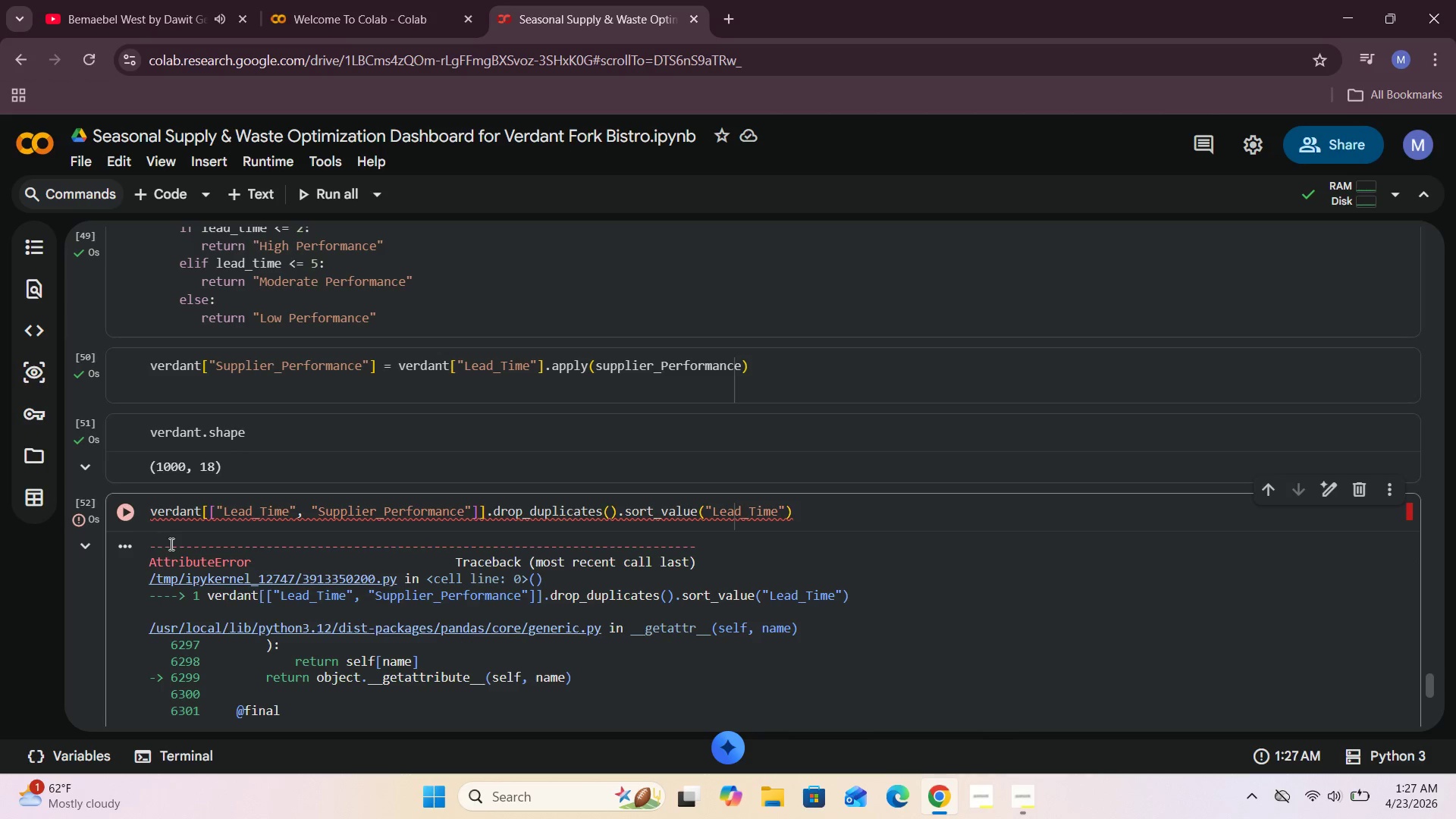 
scroll: coordinate [171, 544], scroll_direction: down, amount: 2.0
 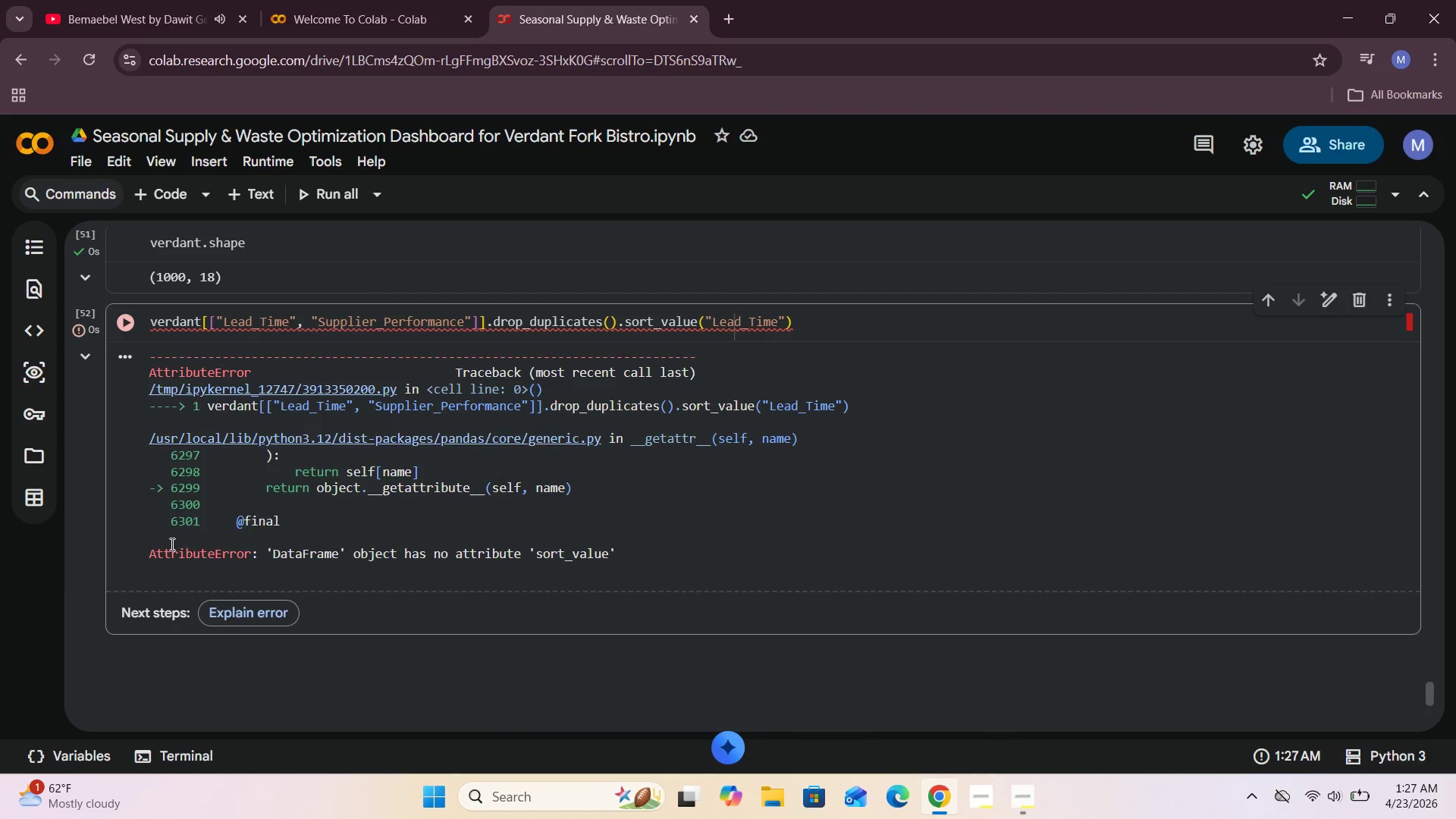 
wait(7.87)
 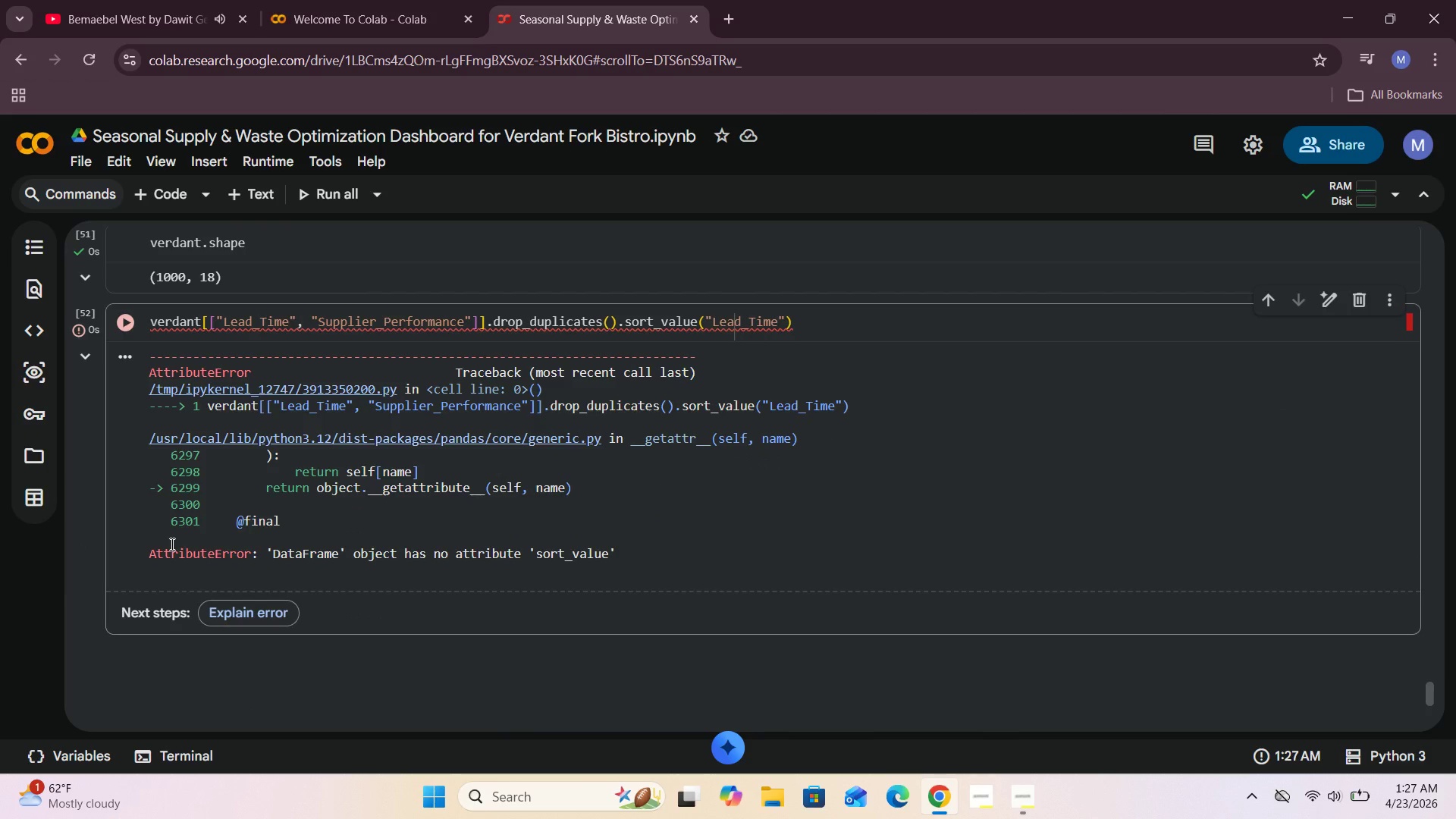 
left_click([698, 324])
 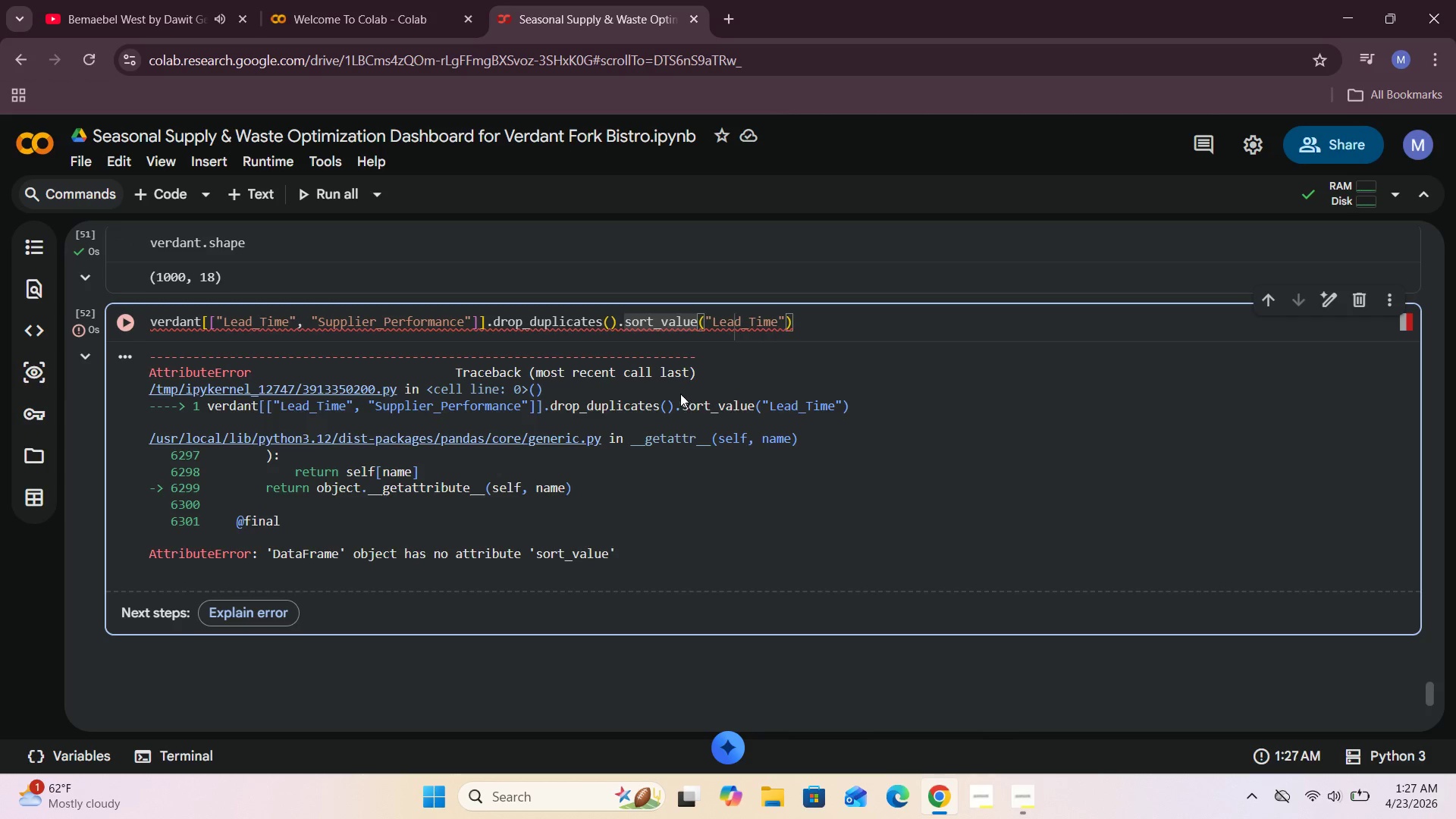 
key(S)
 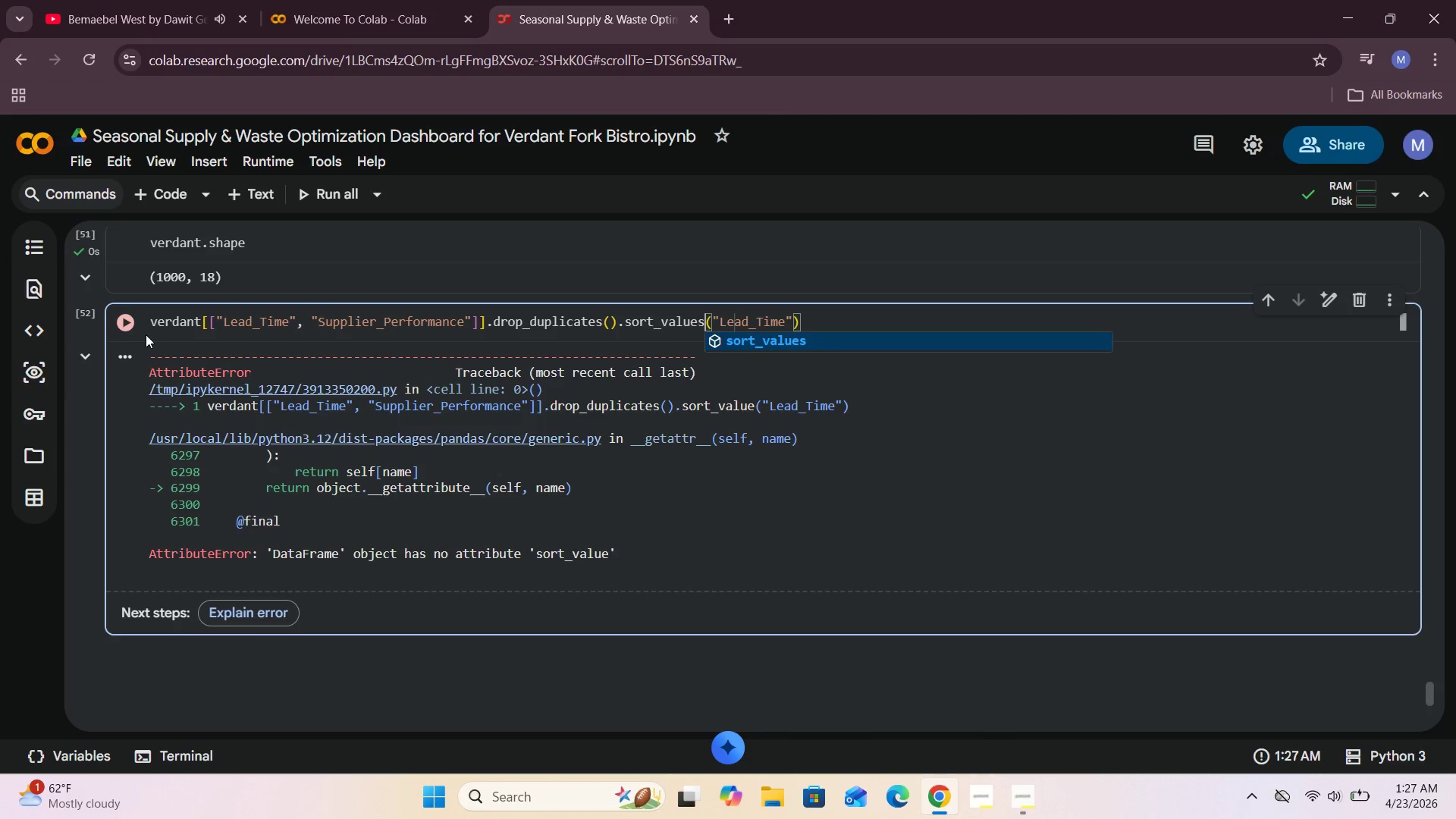 
left_click([118, 323])
 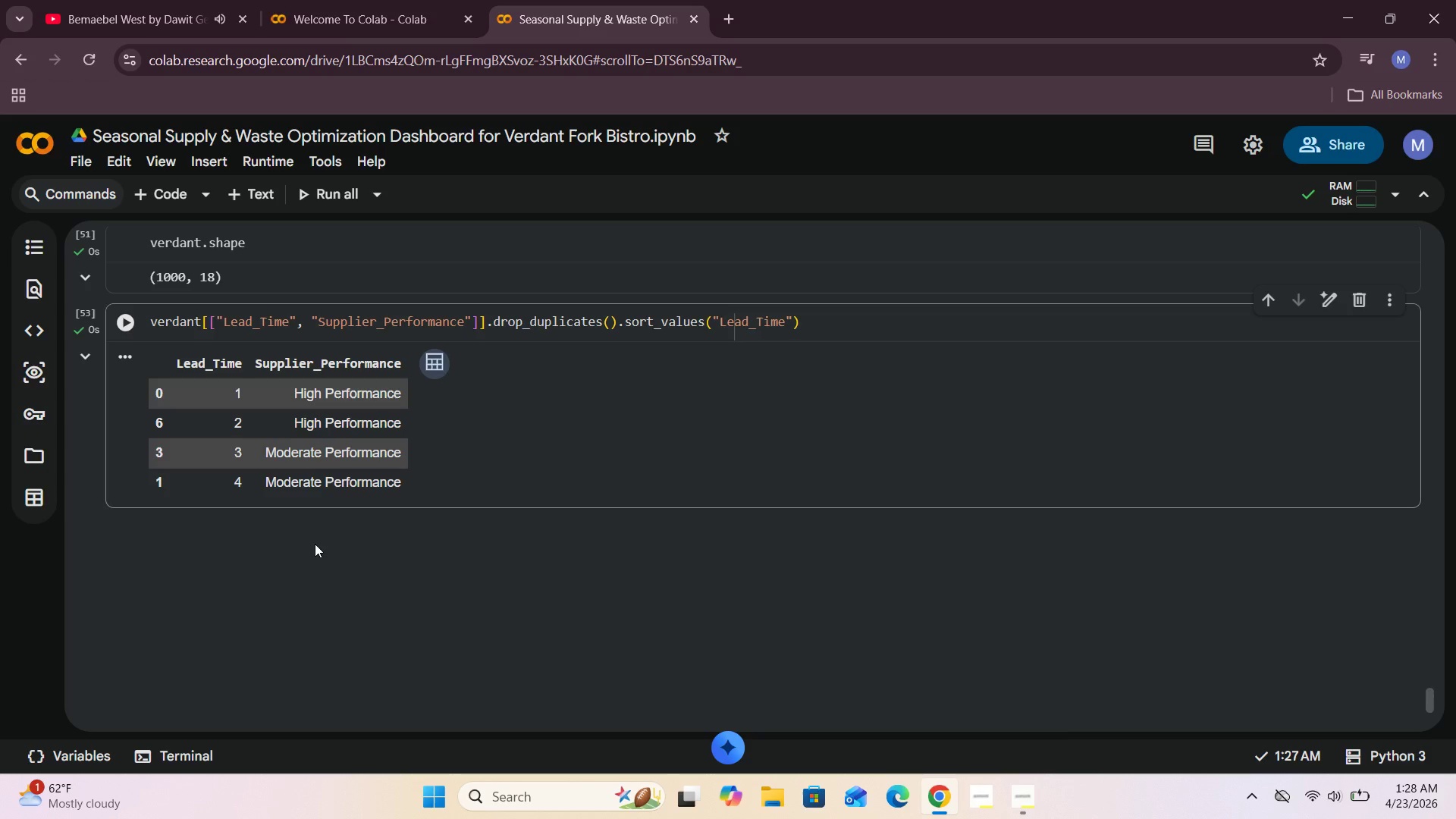 
wait(15.95)
 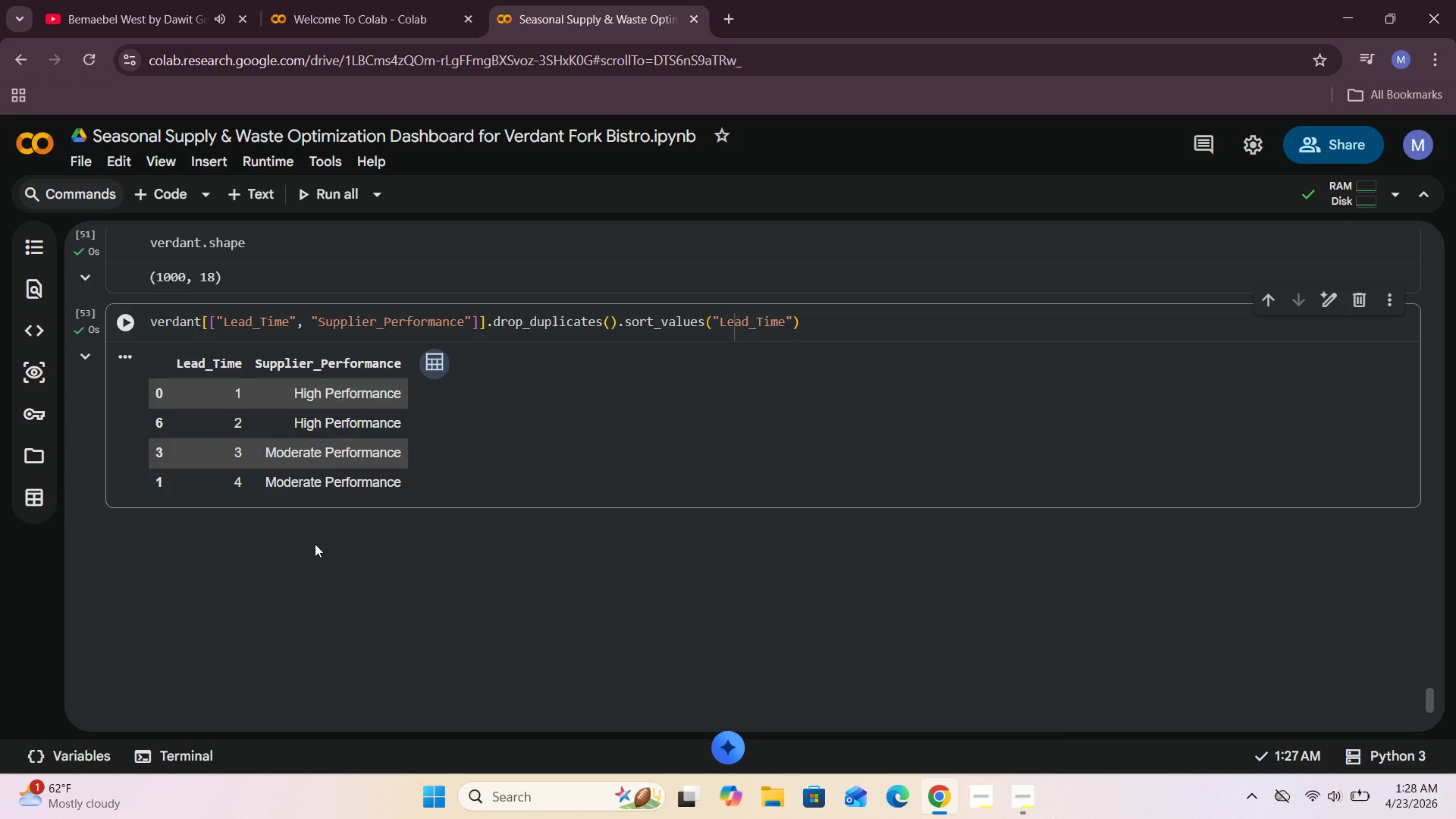 
left_click([168, 199])
 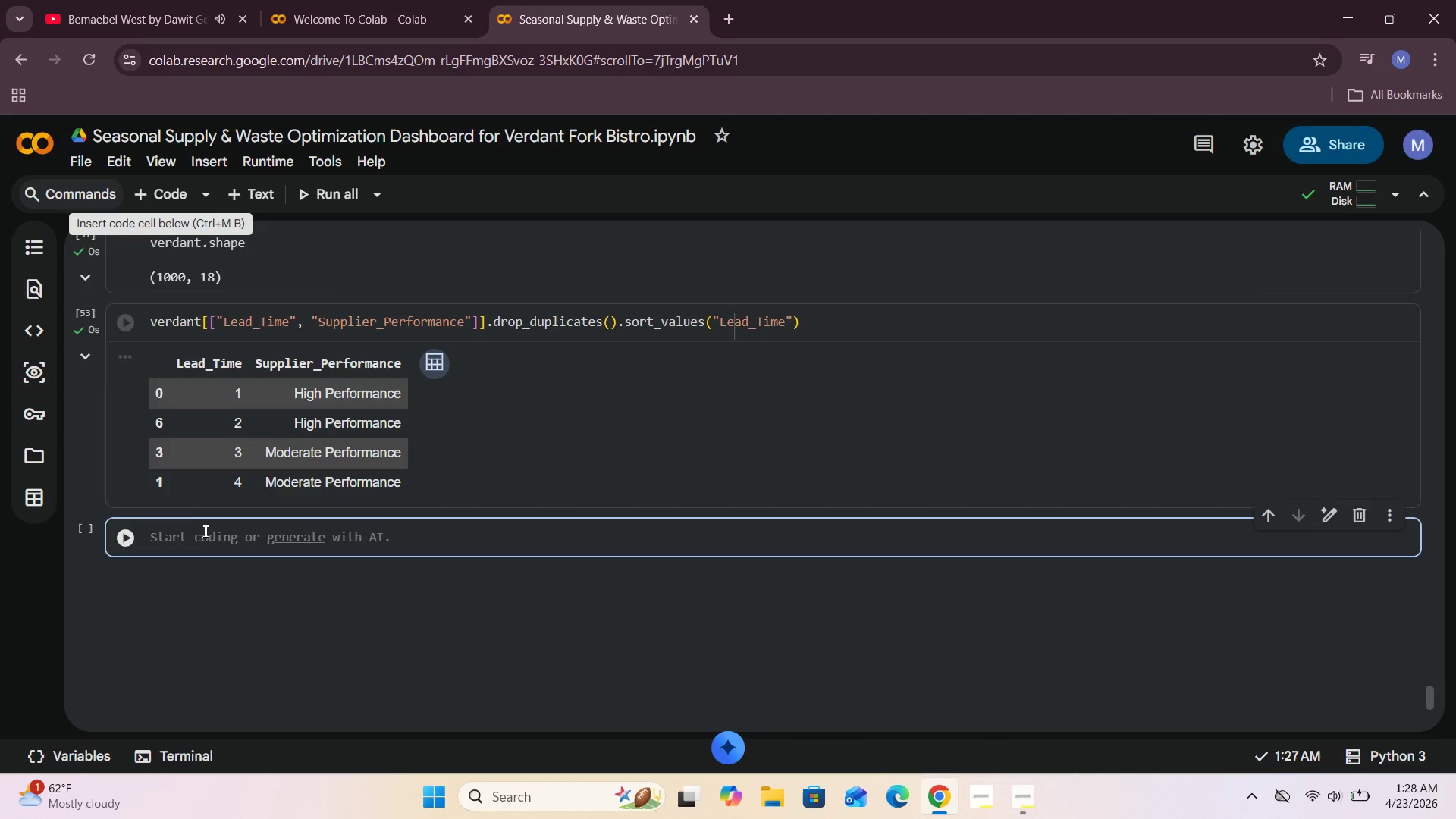 
left_click([204, 539])